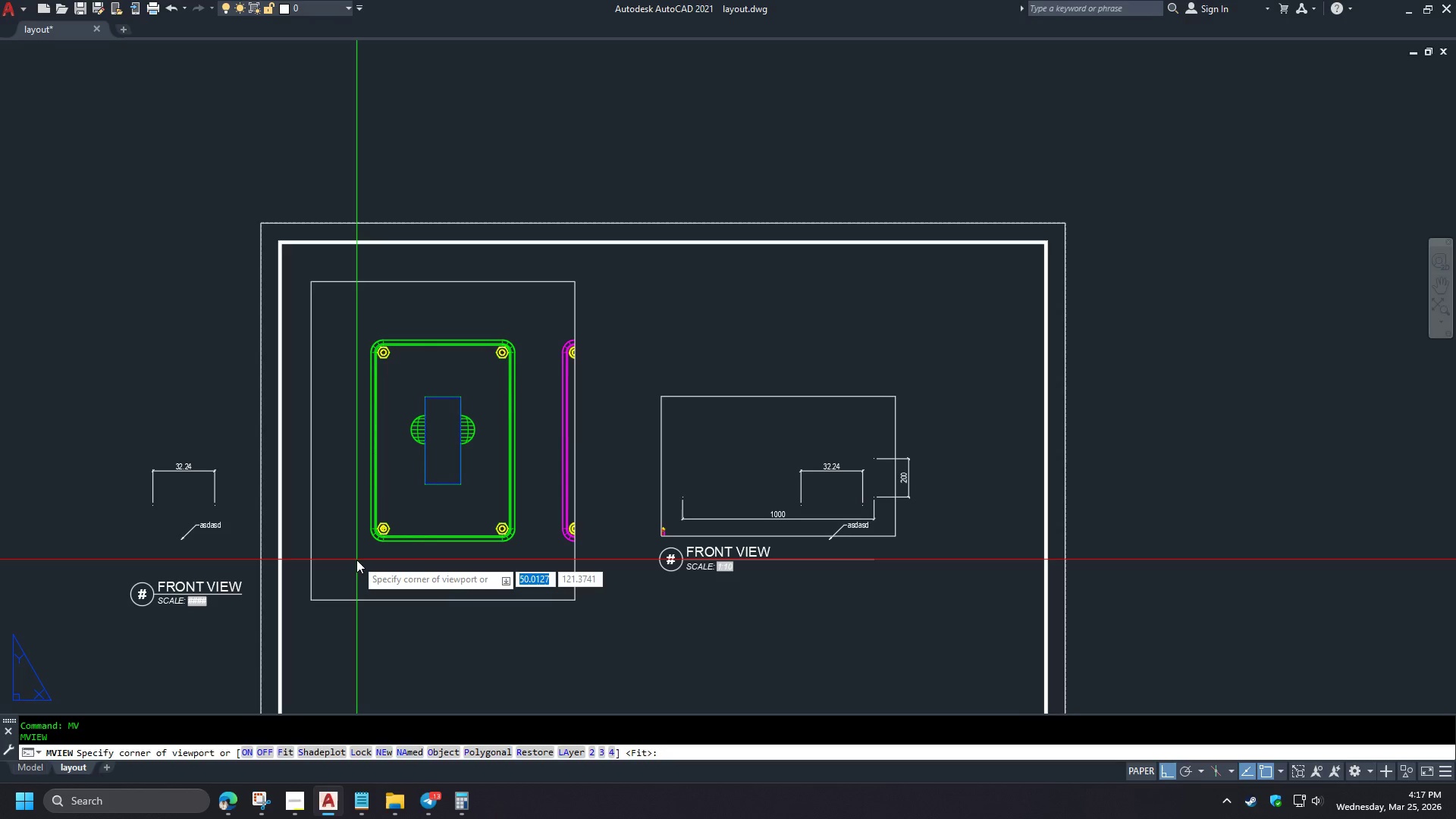 
left_click([340, 493])
 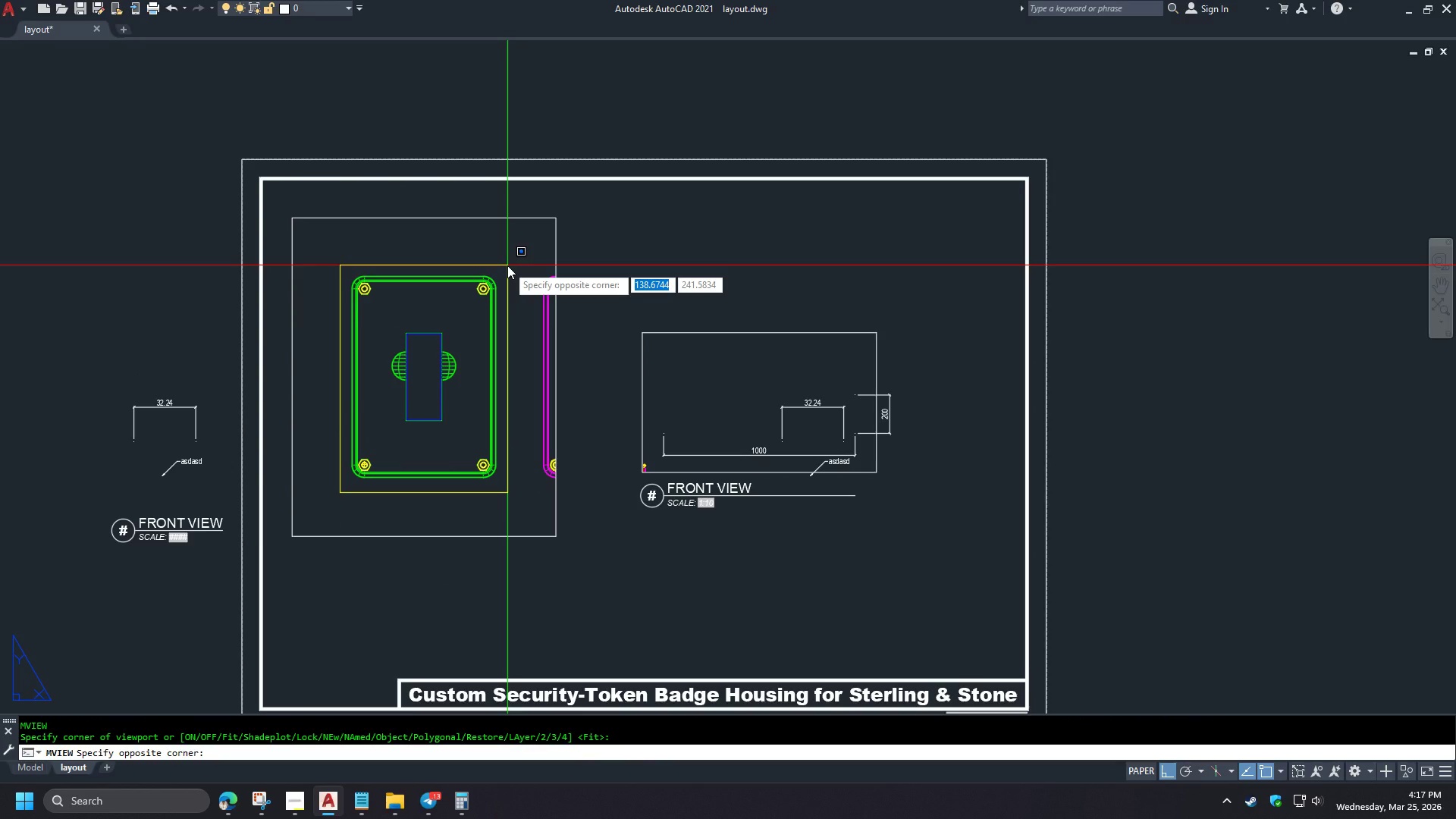 
wait(9.36)
 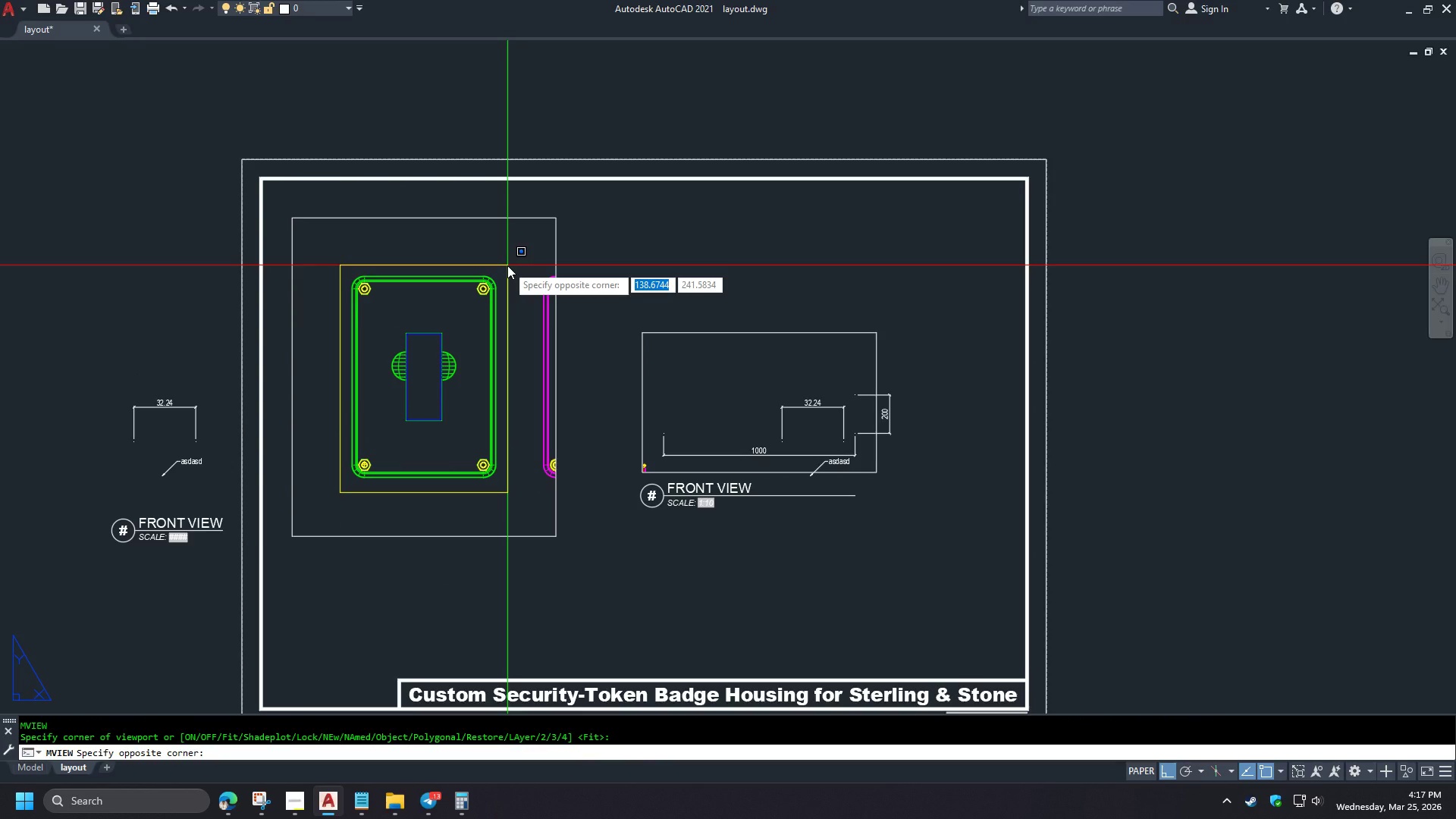 
key(Numpad1)
 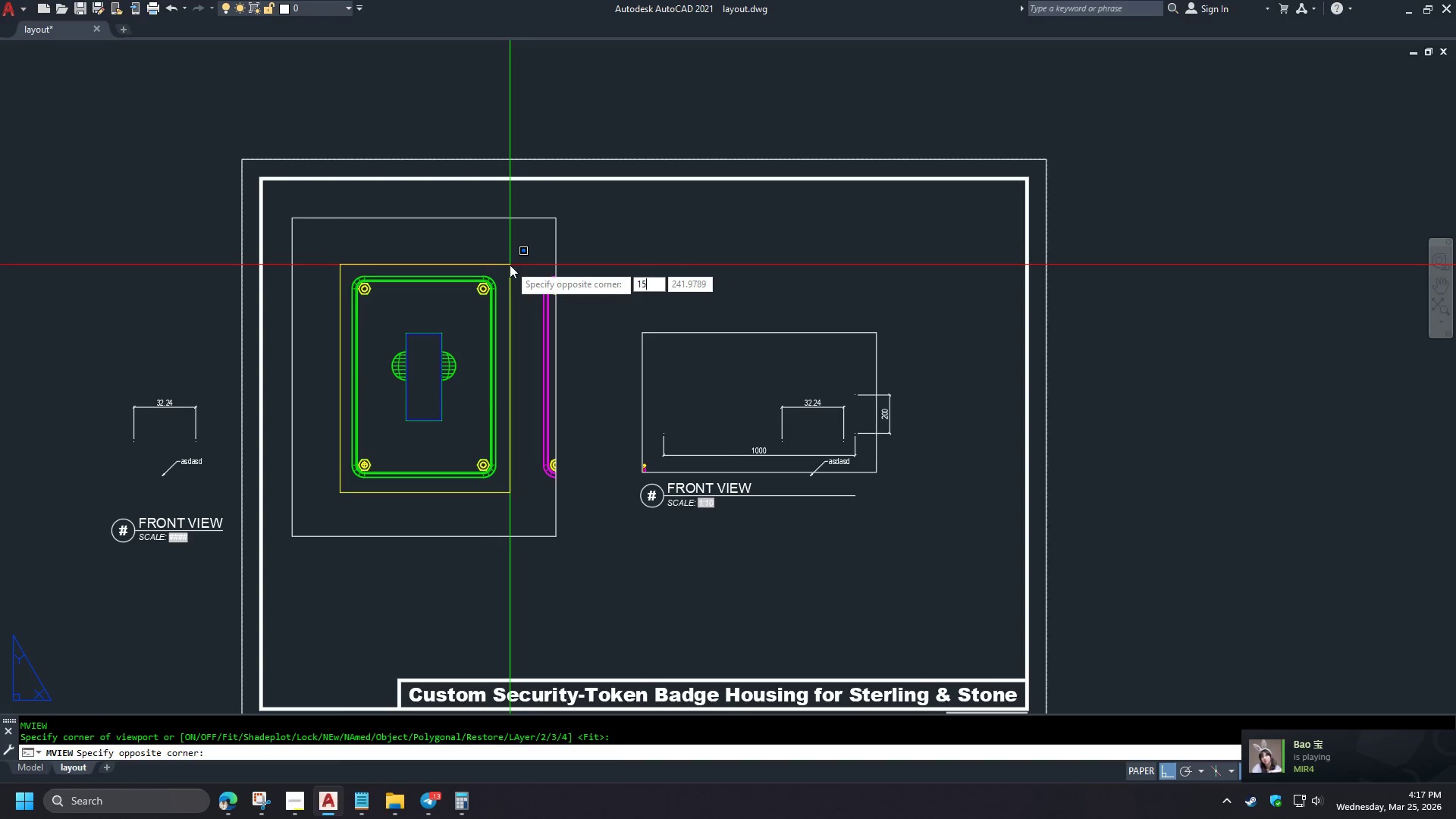 
key(Numpad5)
 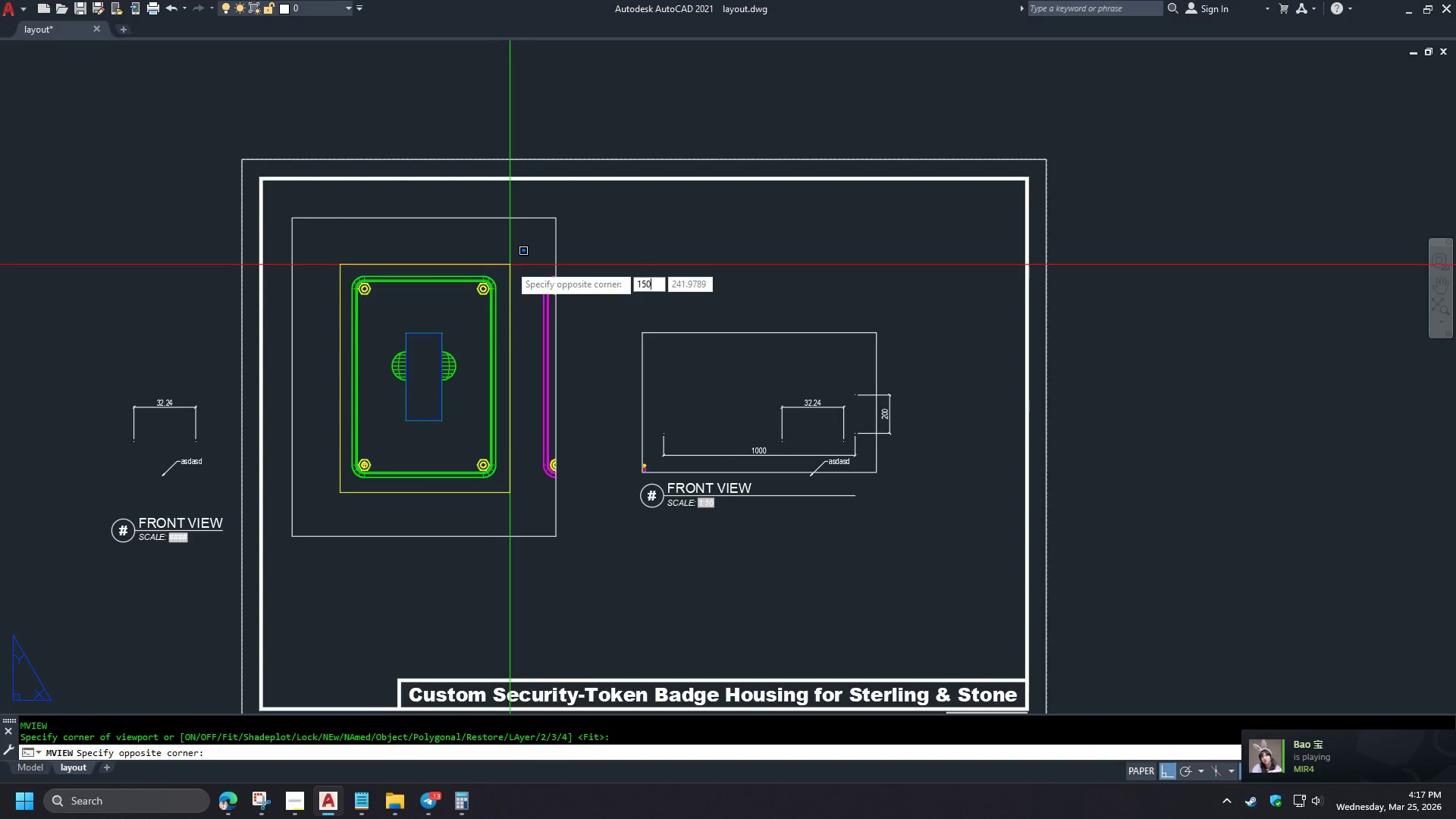 
key(Numpad0)
 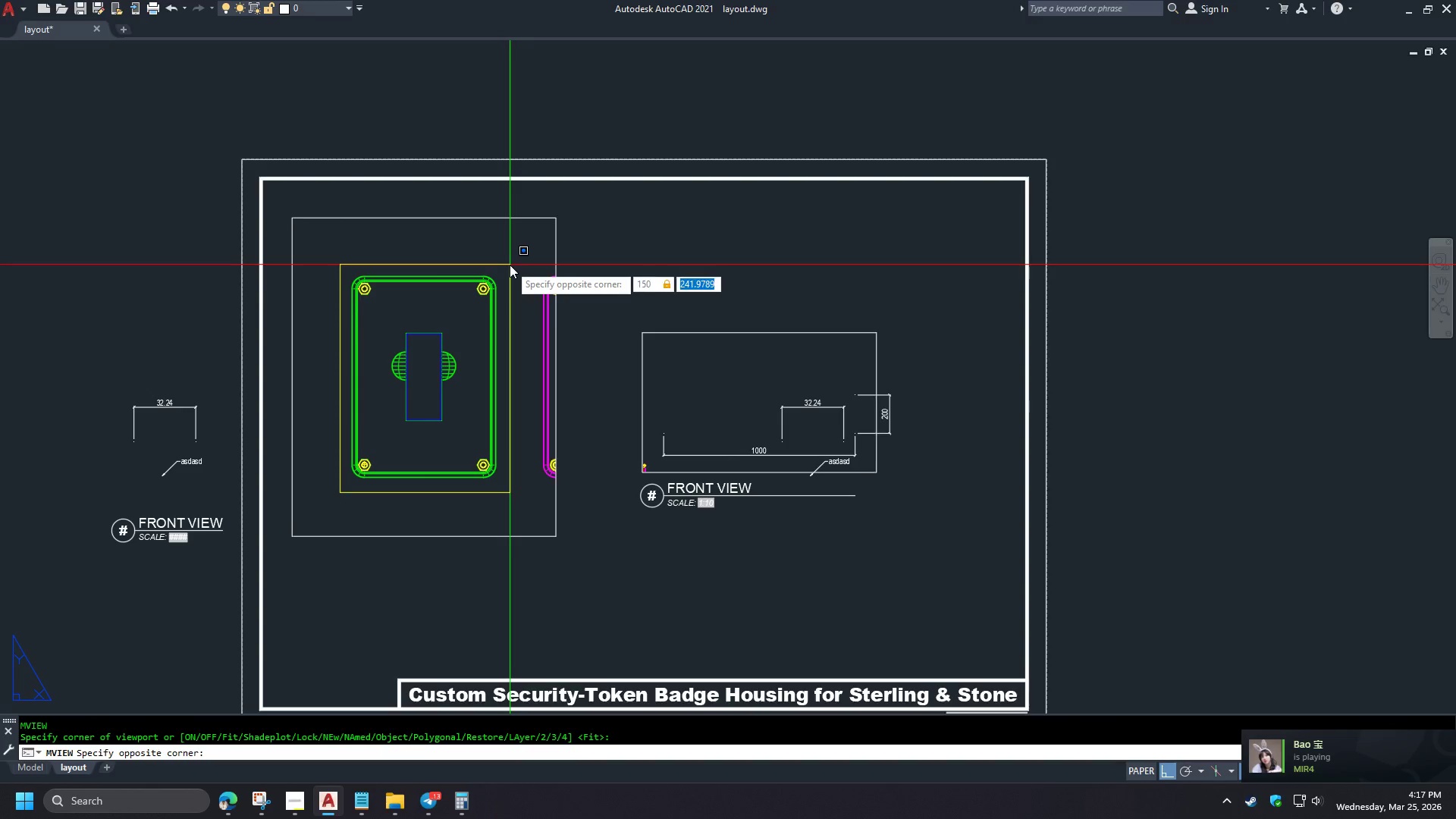 
key(Tab)
 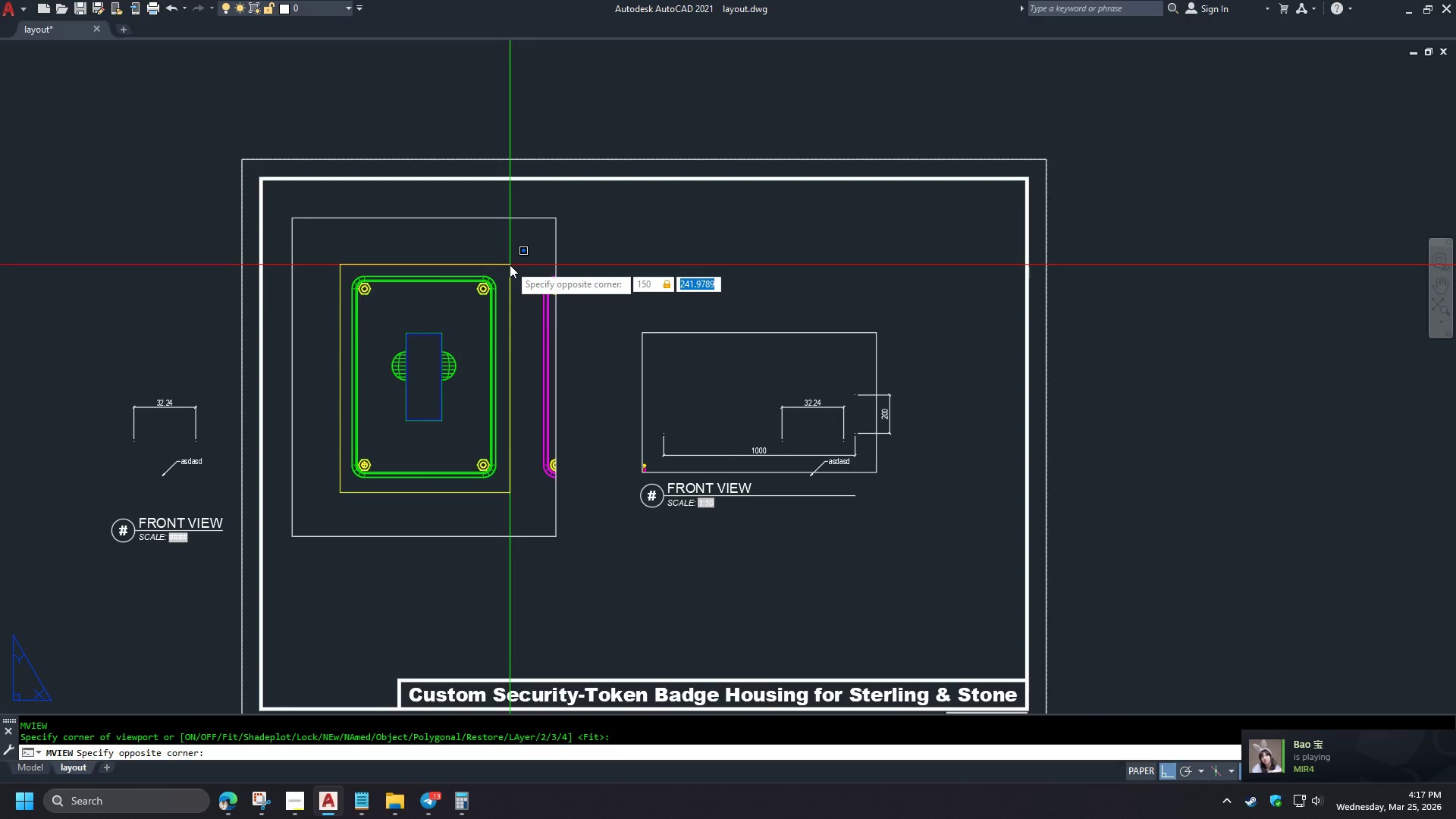 
key(Numpad2)
 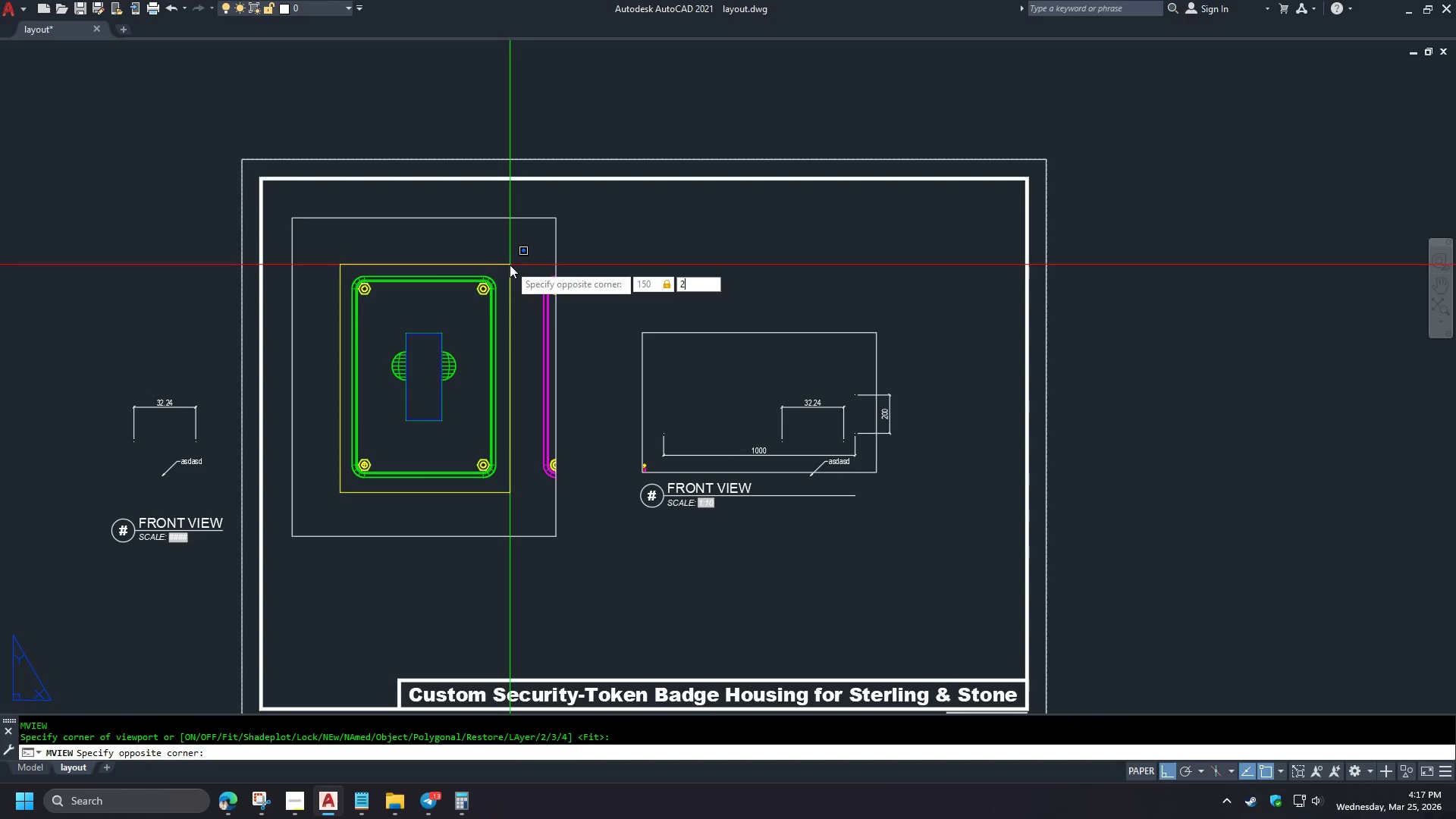 
key(Numpad5)
 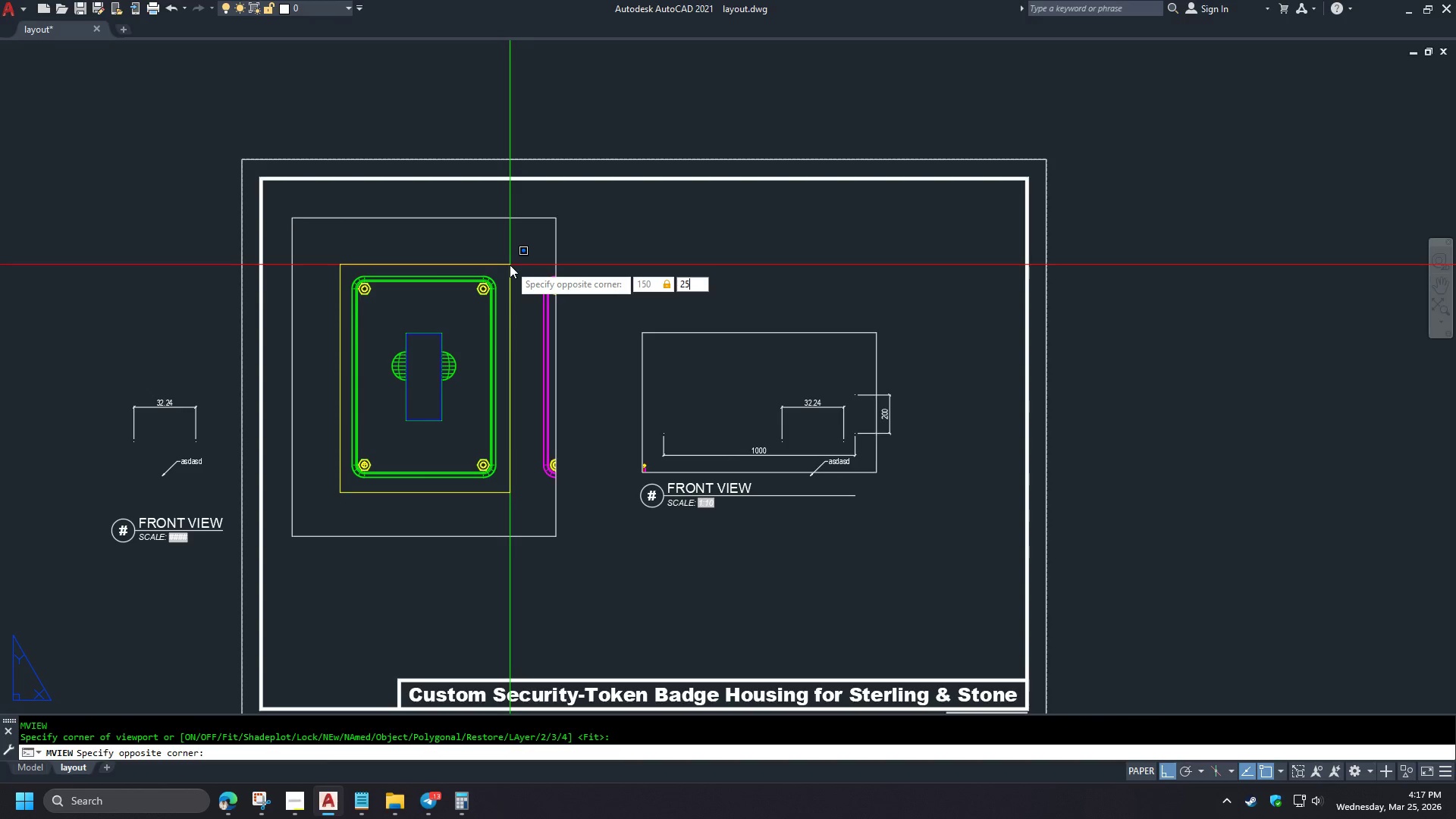 
key(Numpad0)
 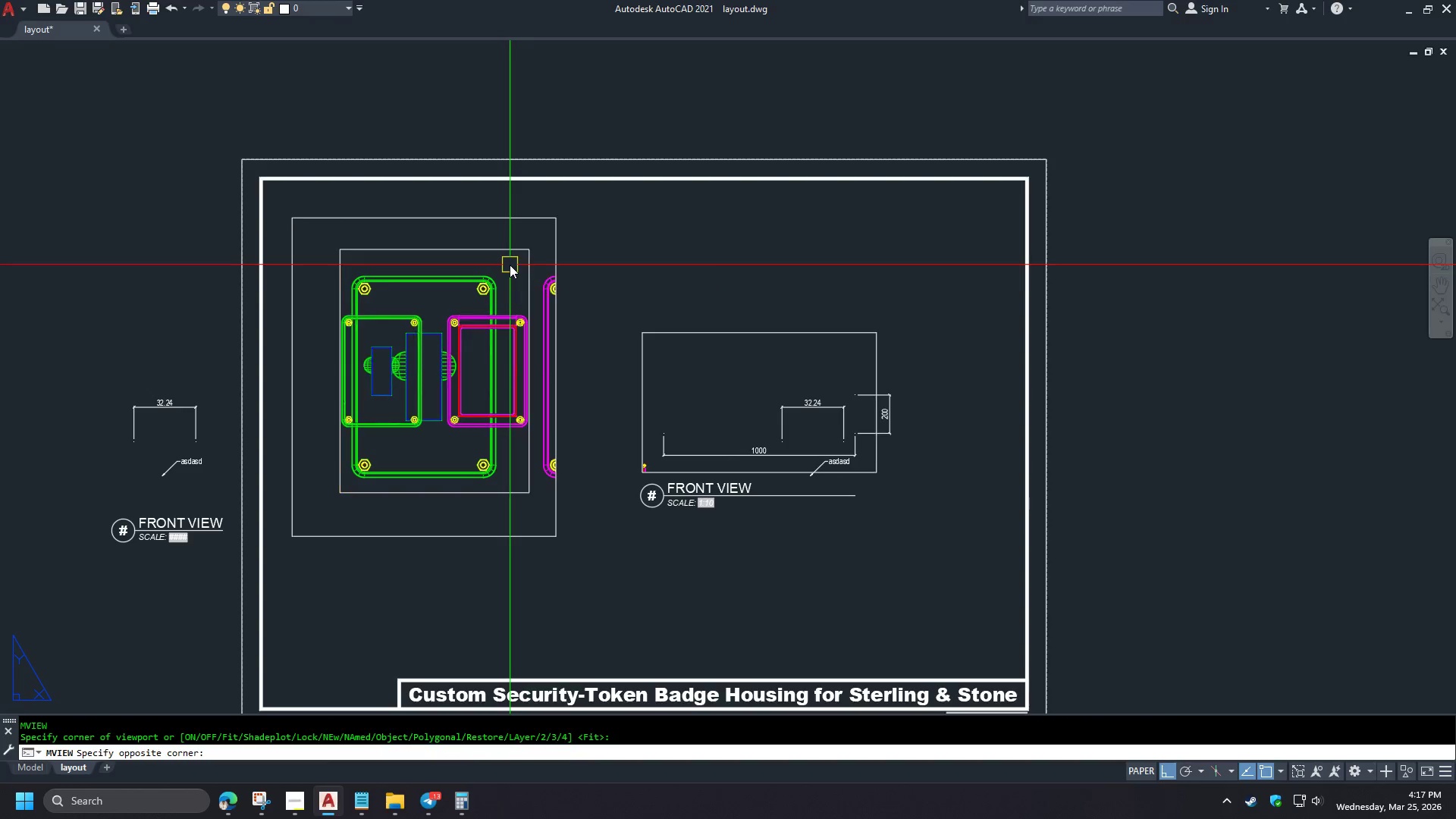 
key(NumpadEnter)
 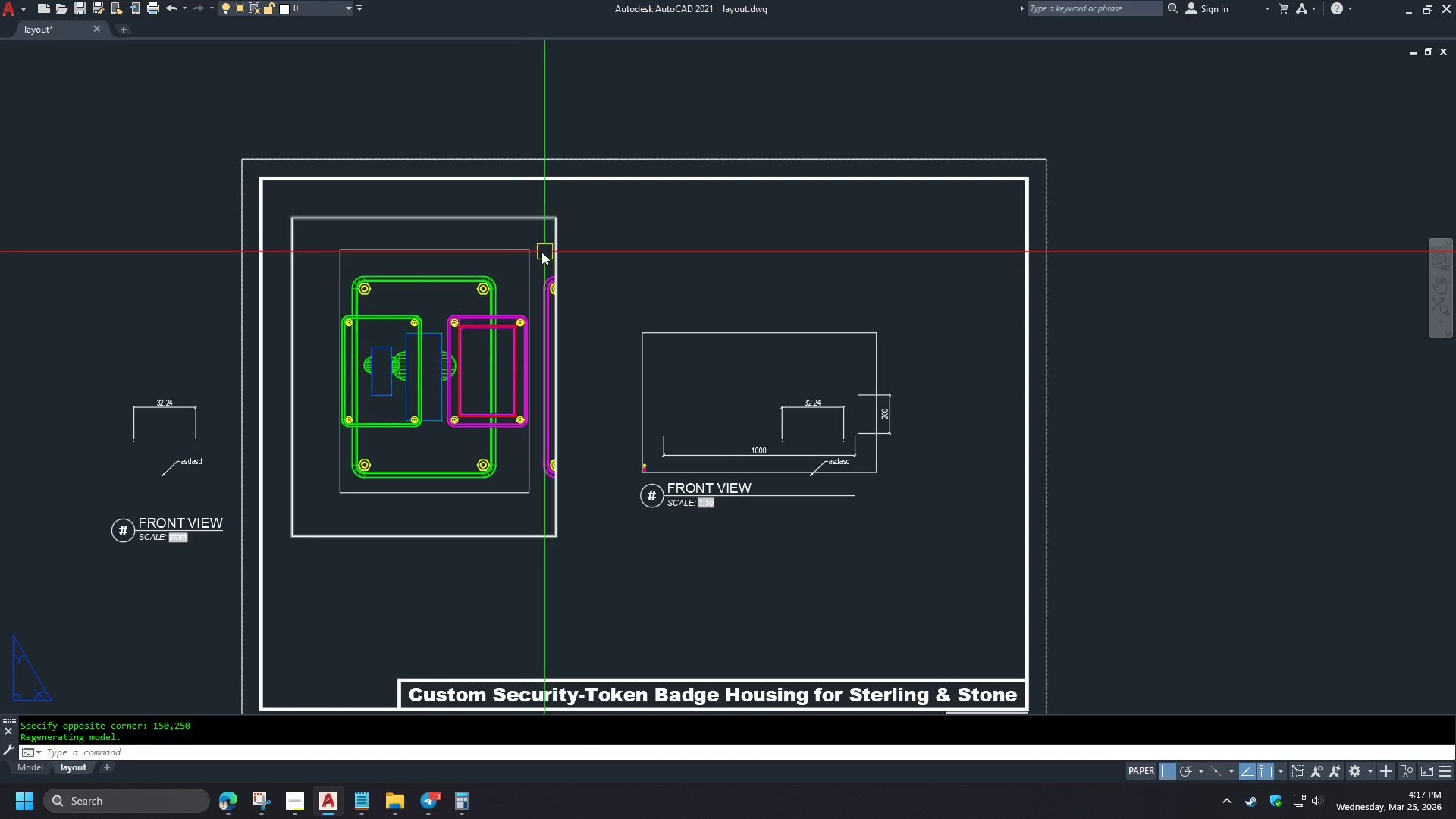 
left_click([529, 253])
 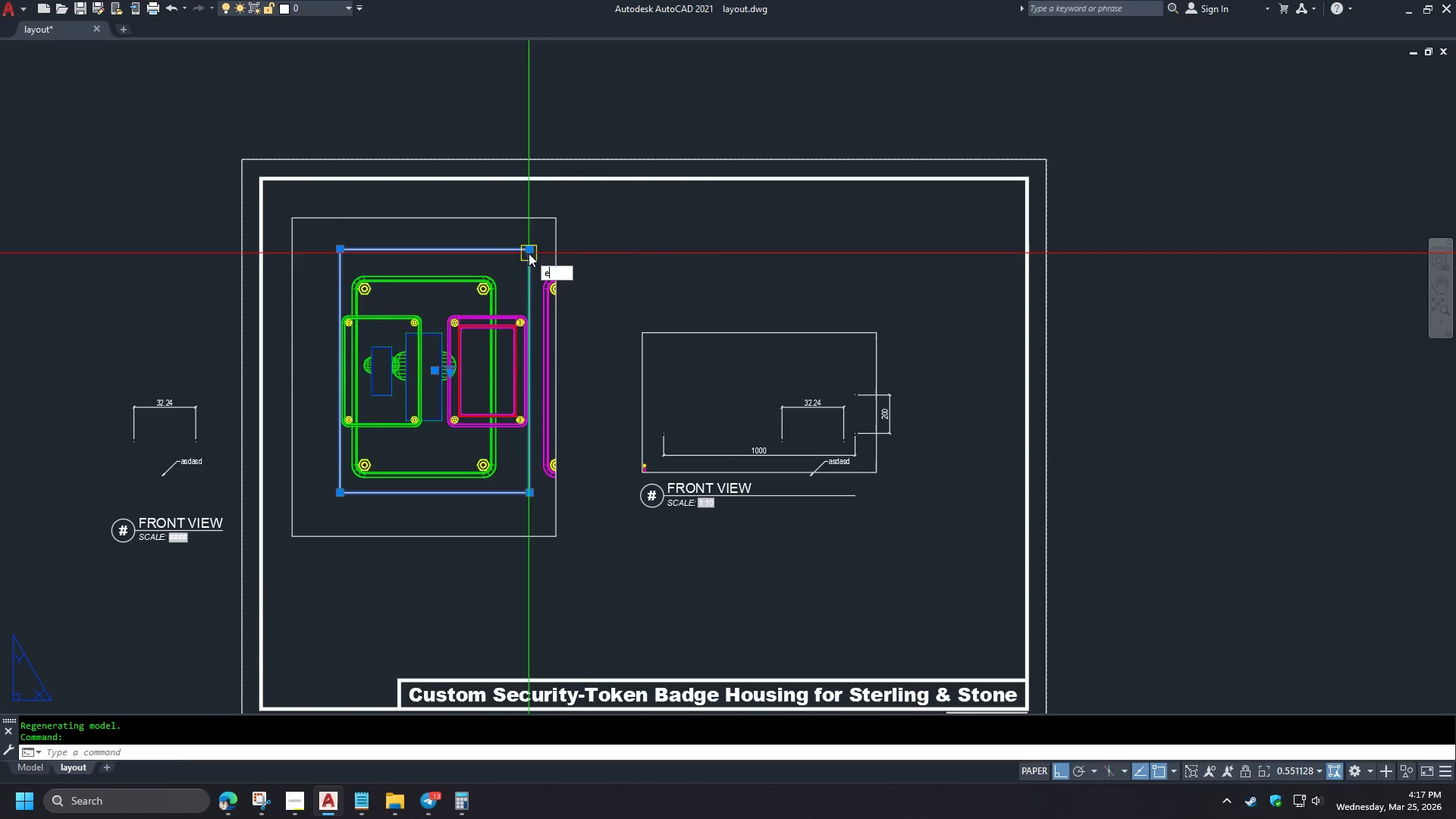 
key(E)
 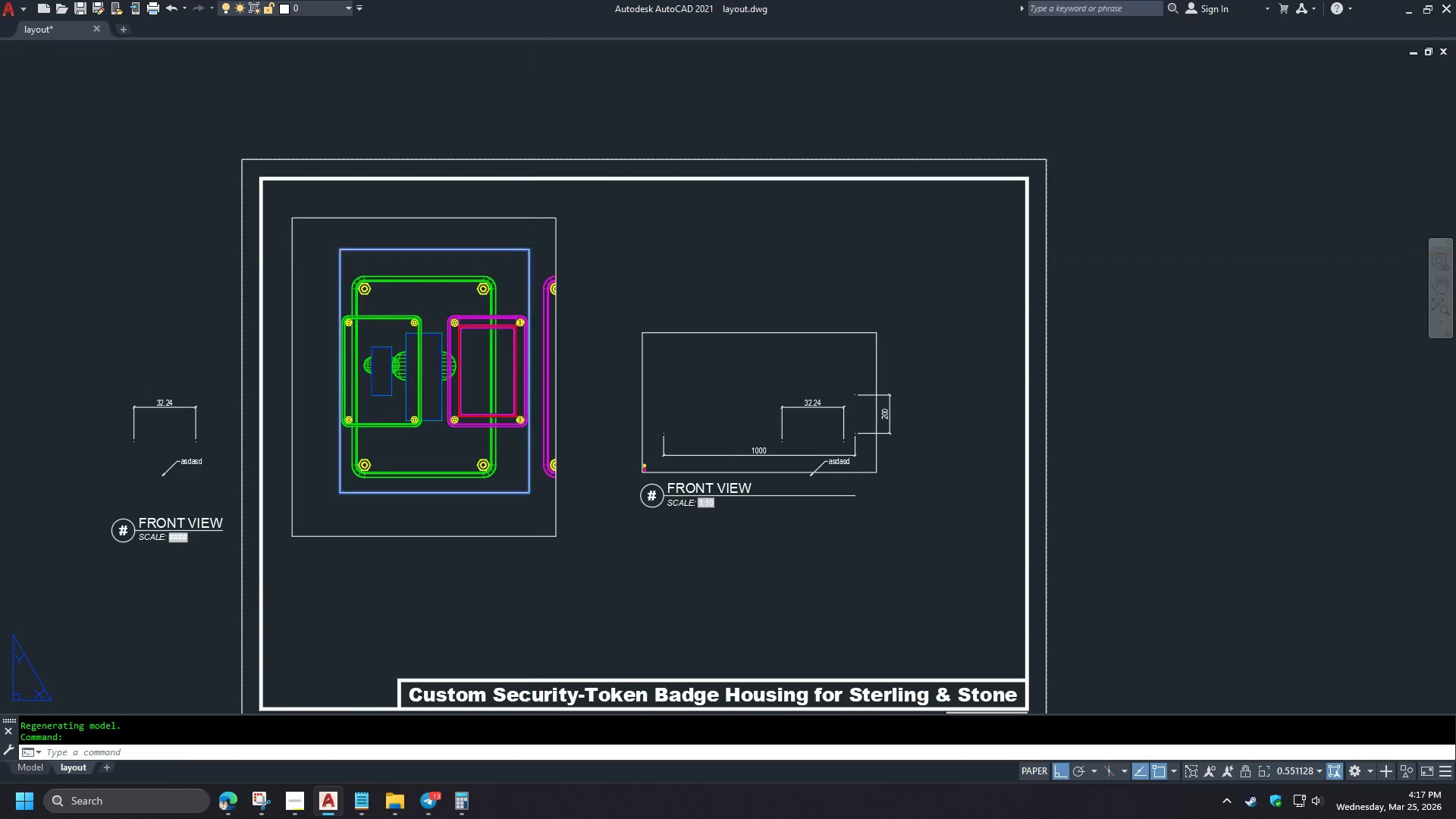 
key(Space)
 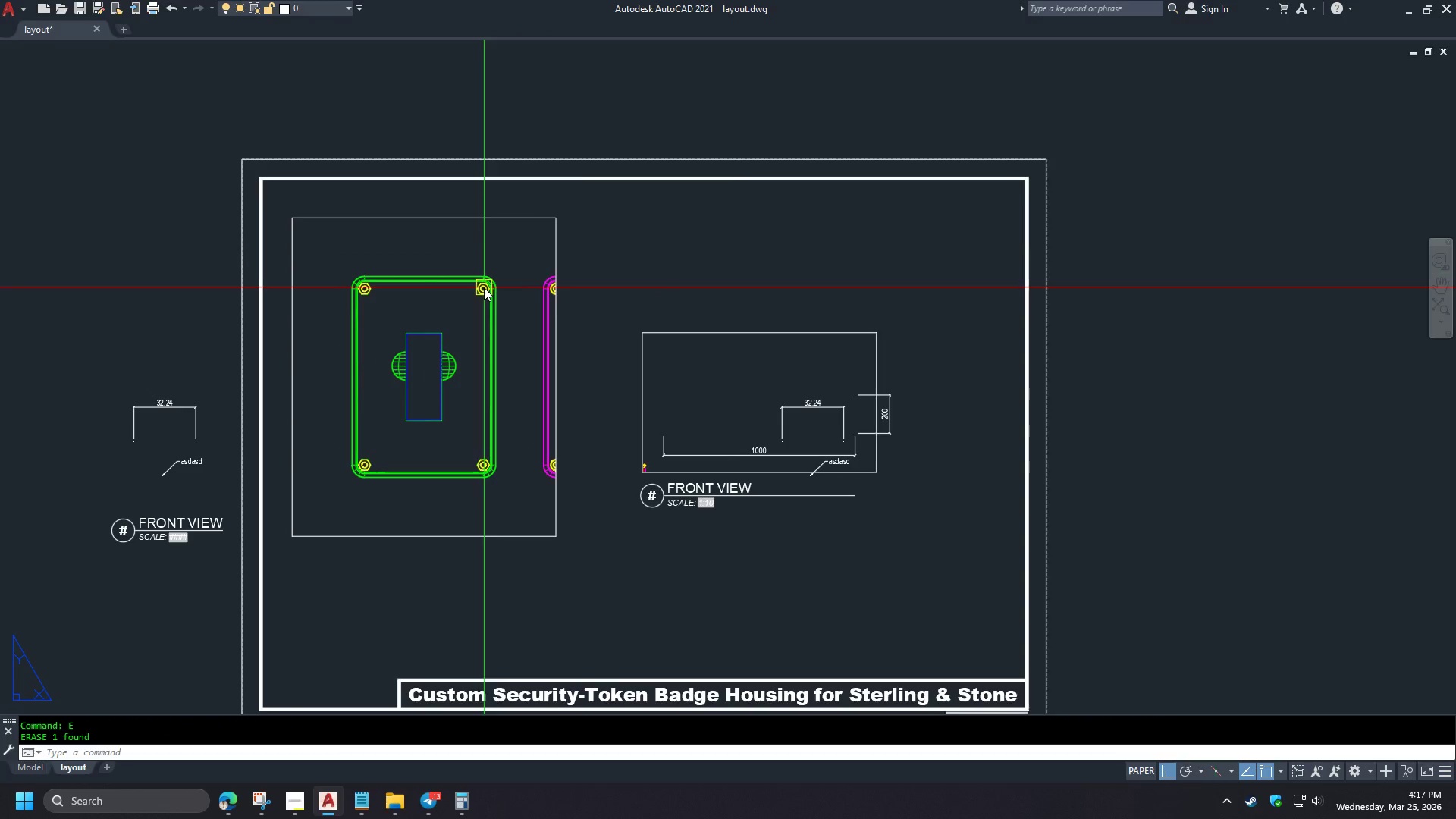 
key(Control+ControlLeft)
 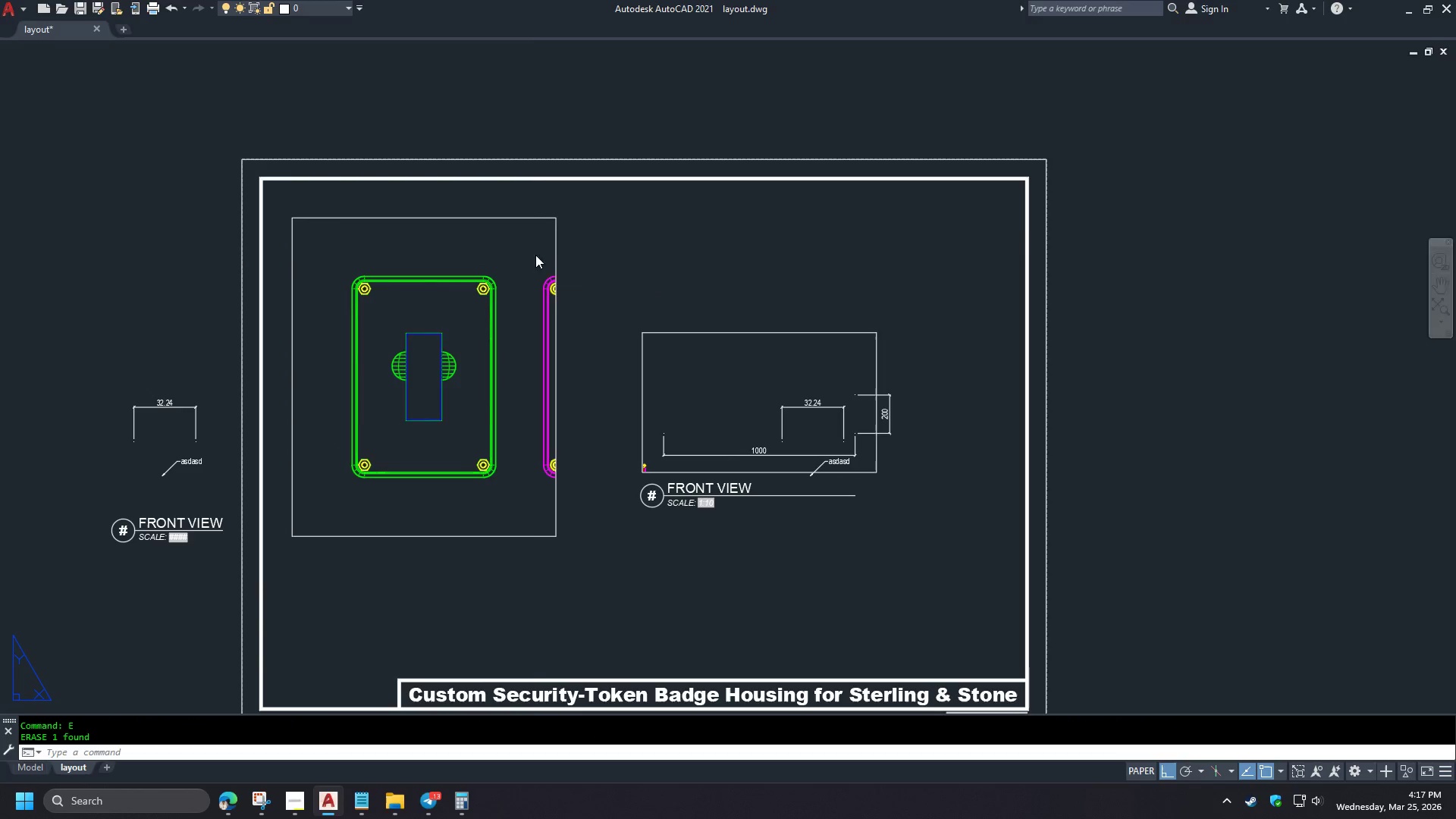 
key(Control+Z)
 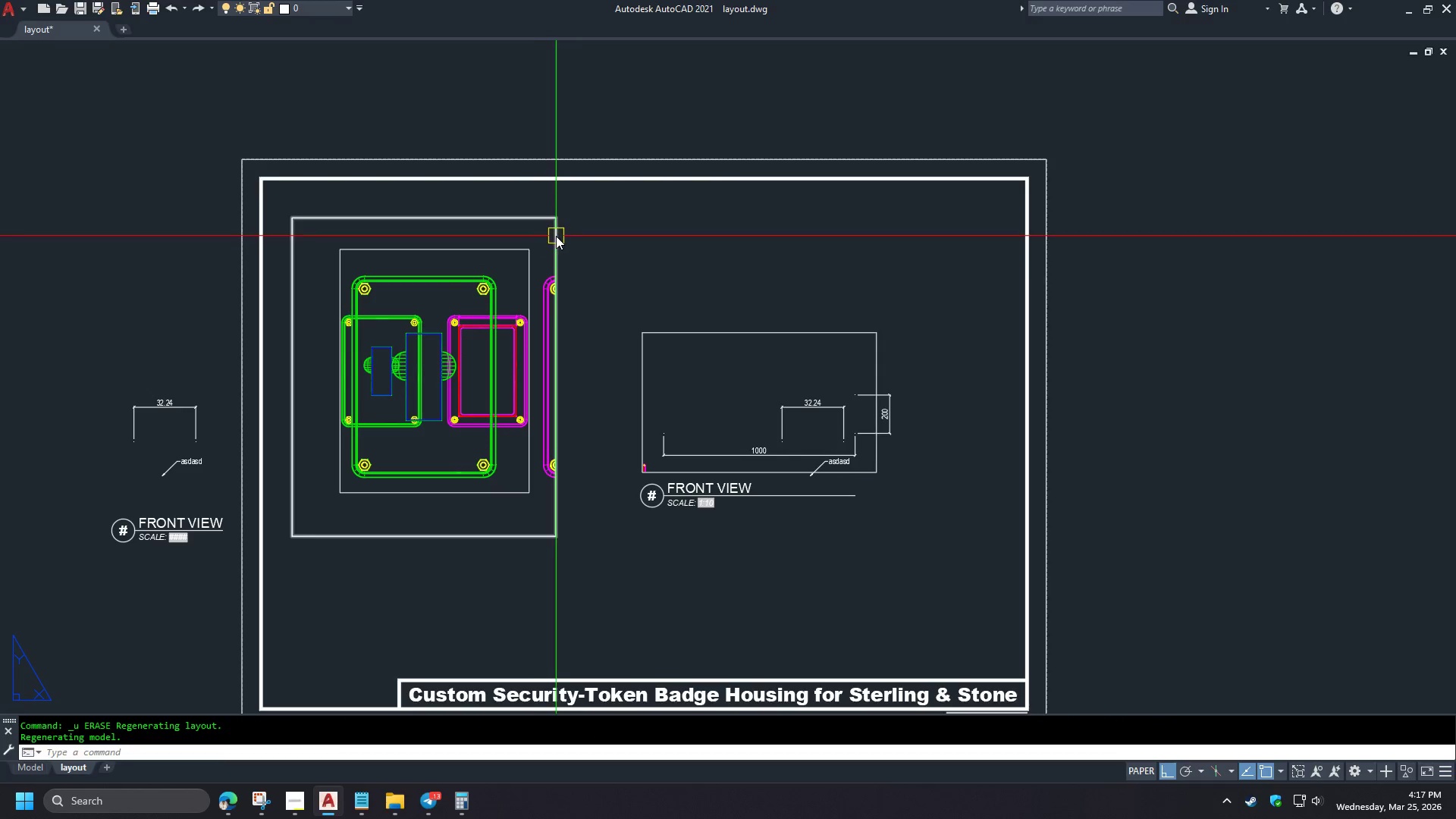 
left_click([556, 236])
 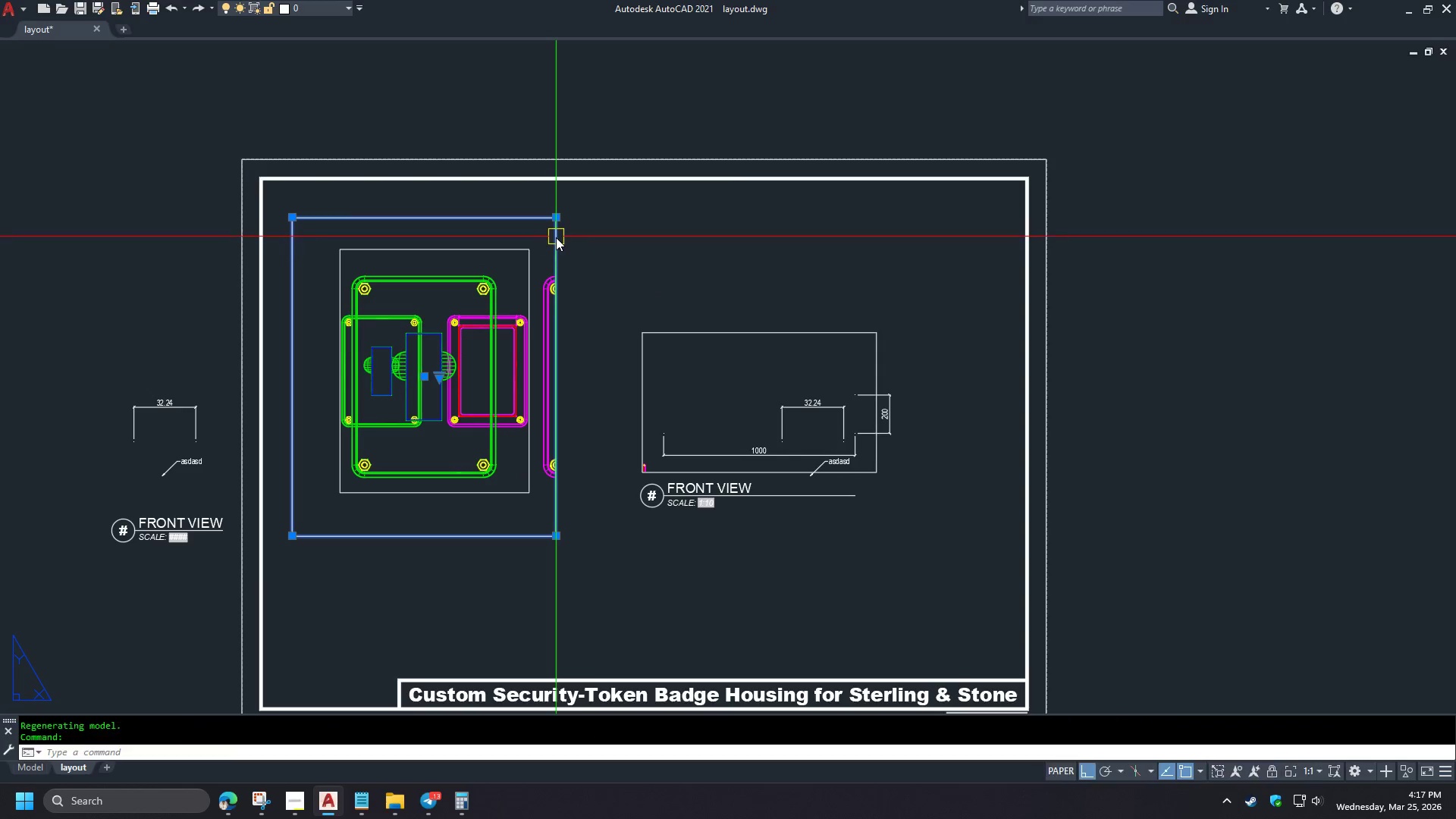 
key(E)
 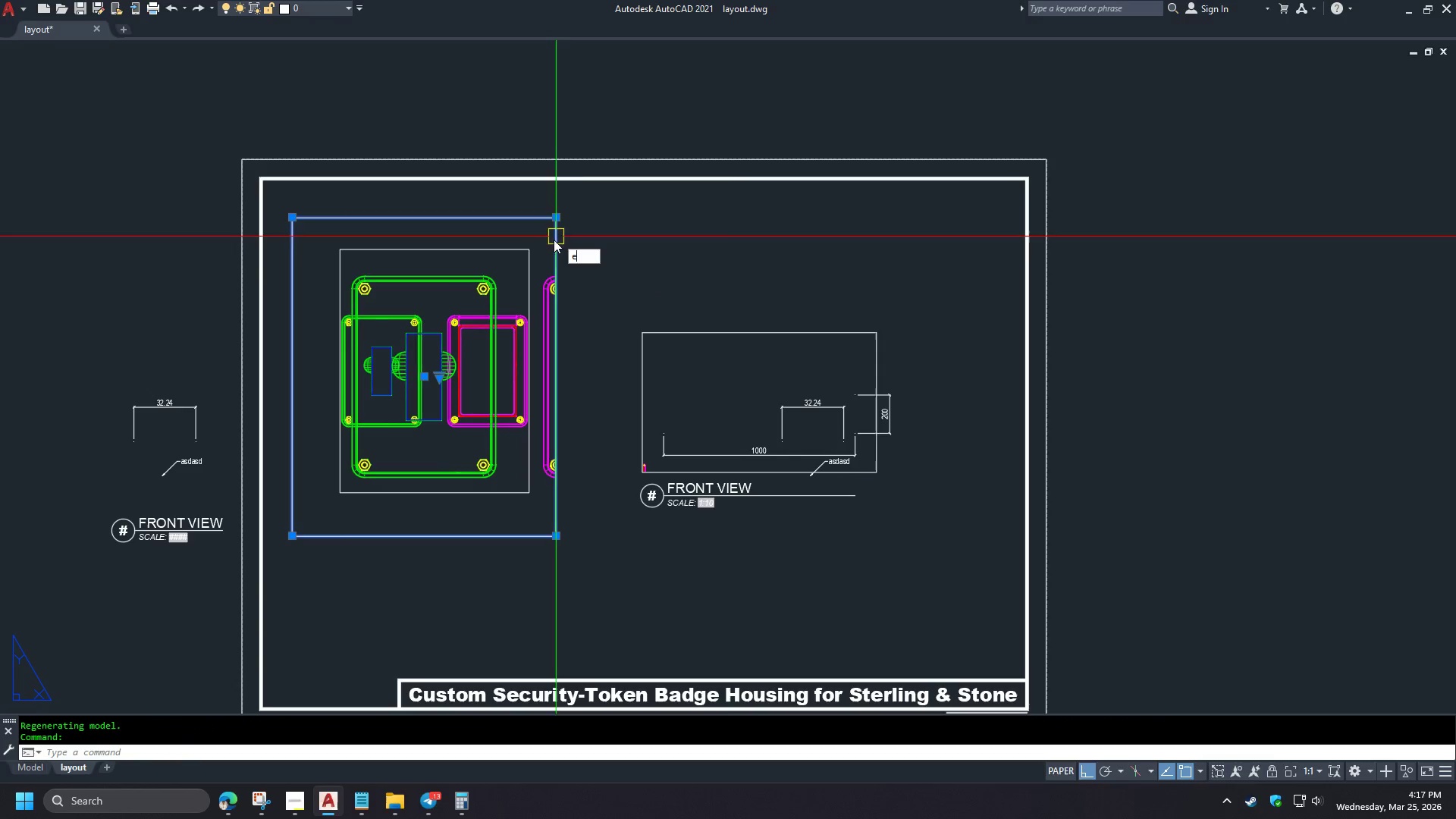 
key(Space)
 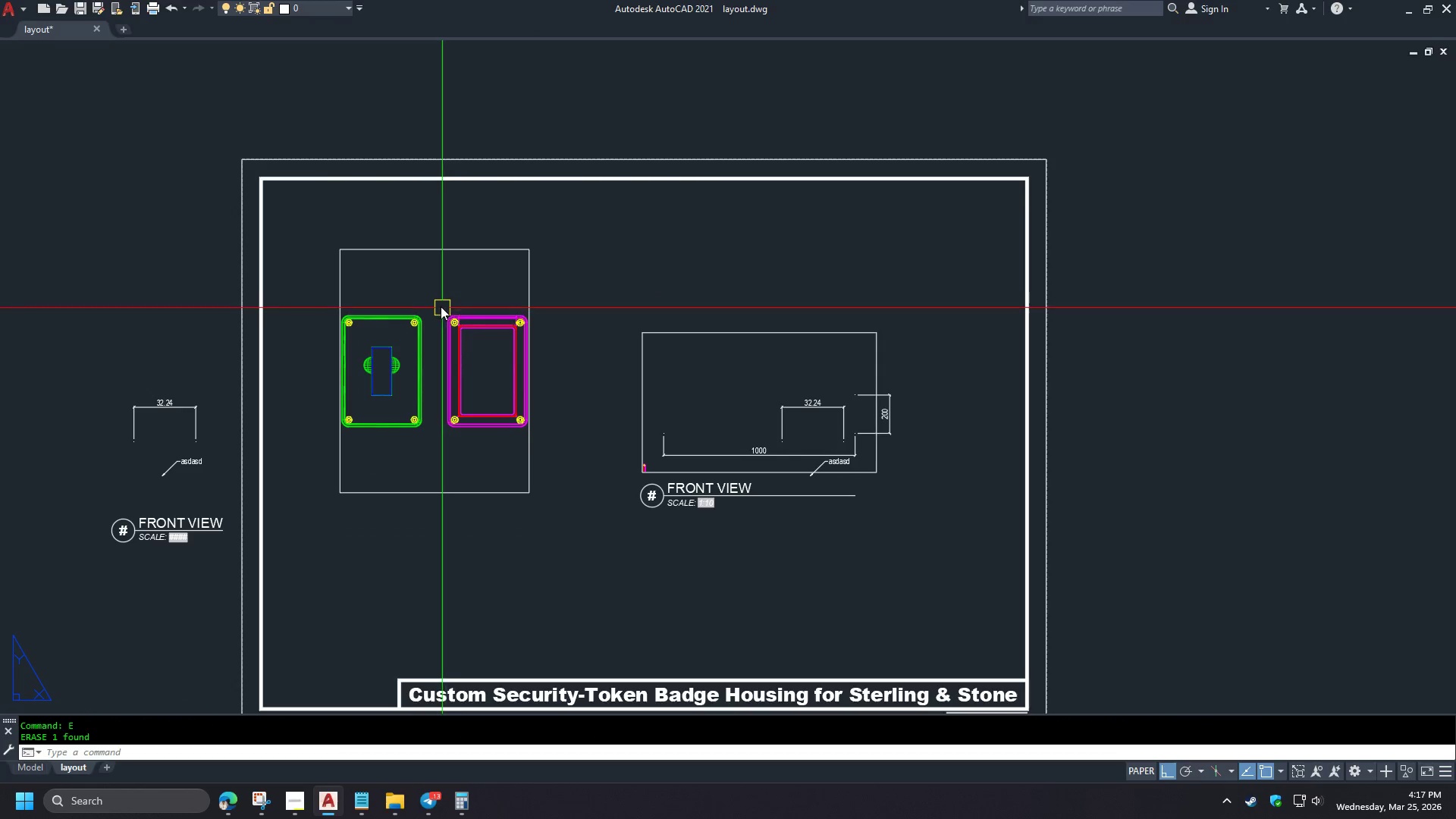 
left_click([438, 300])
 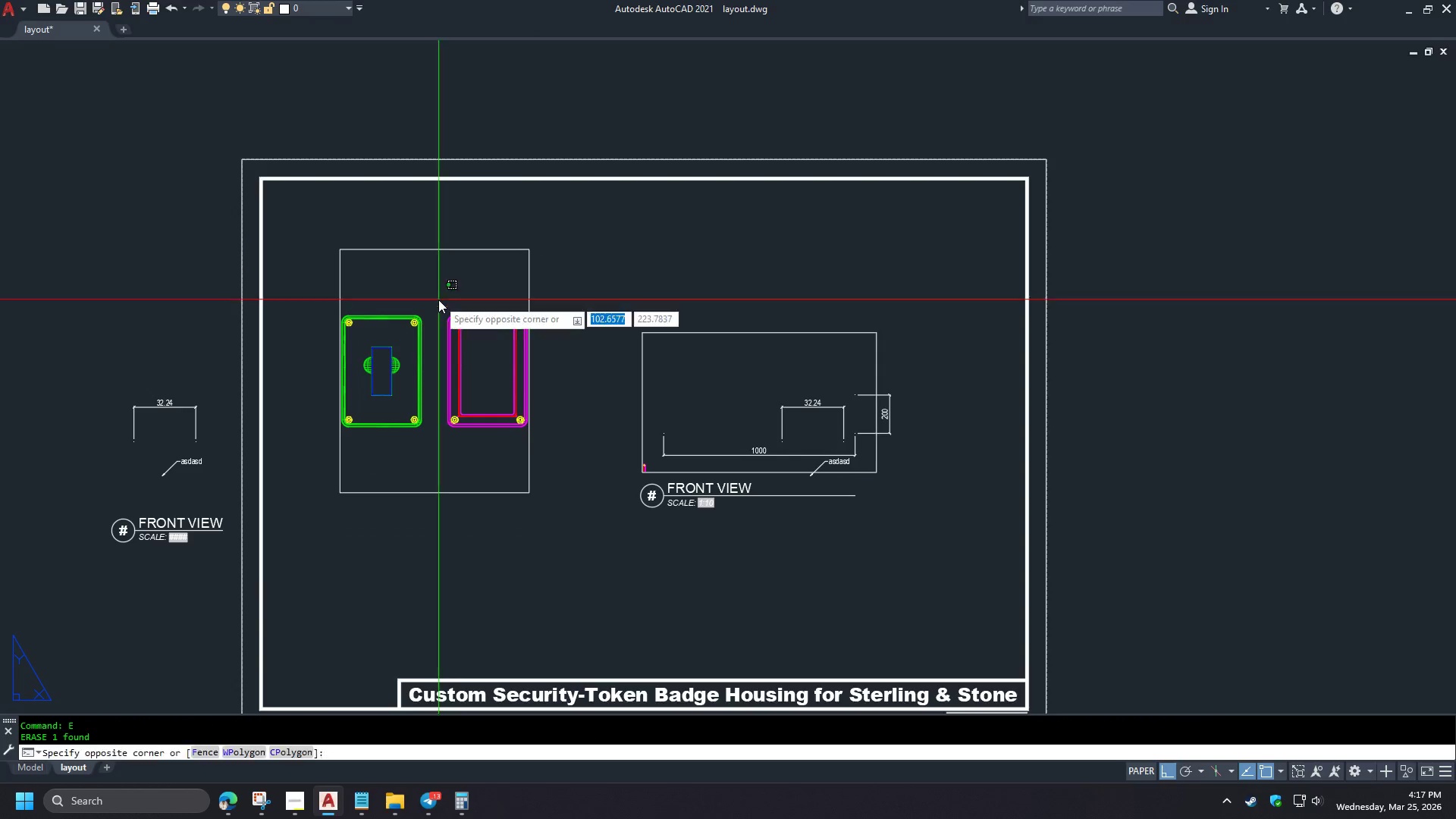 
double_click([438, 300])
 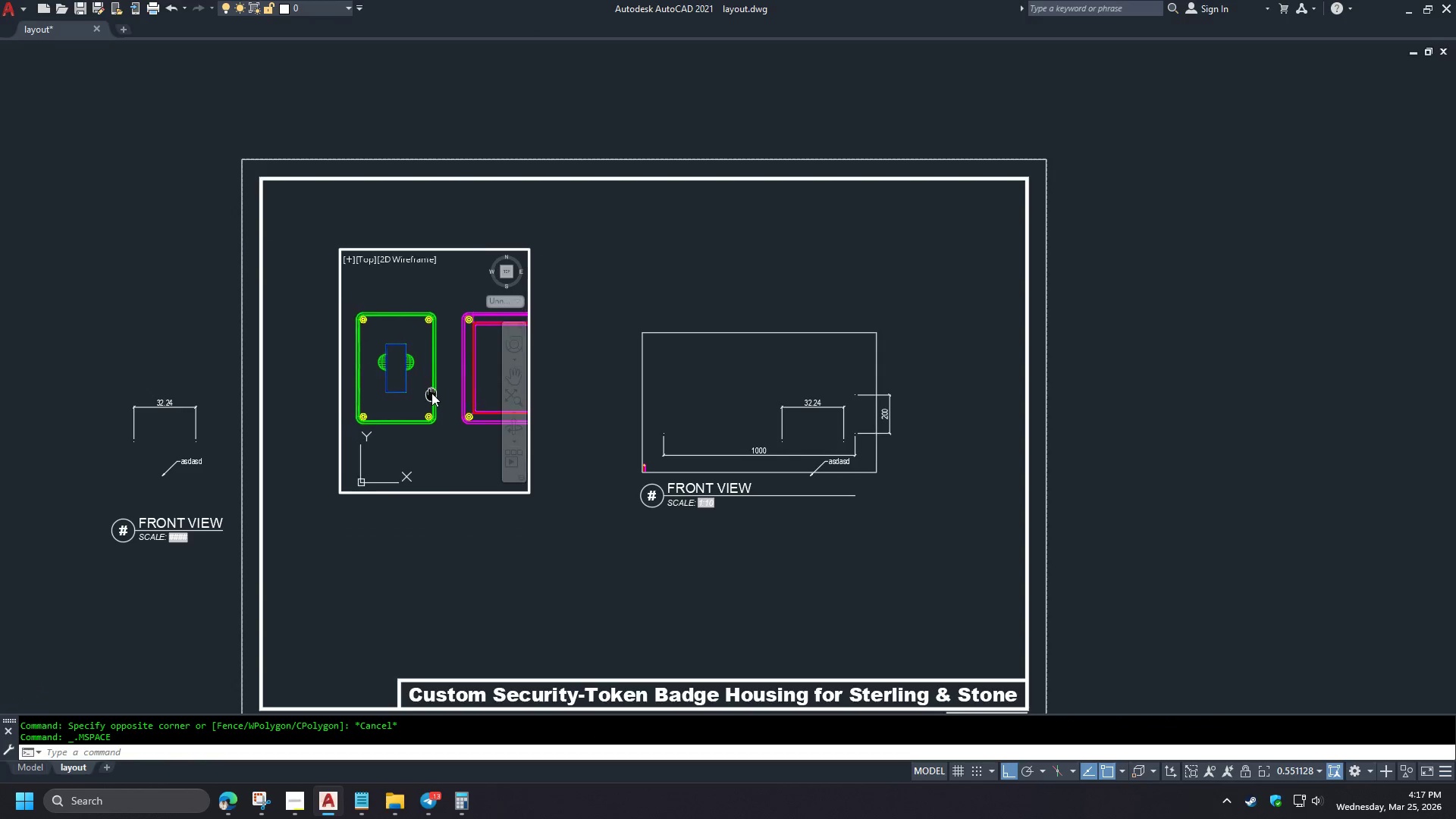 
key(Z)
 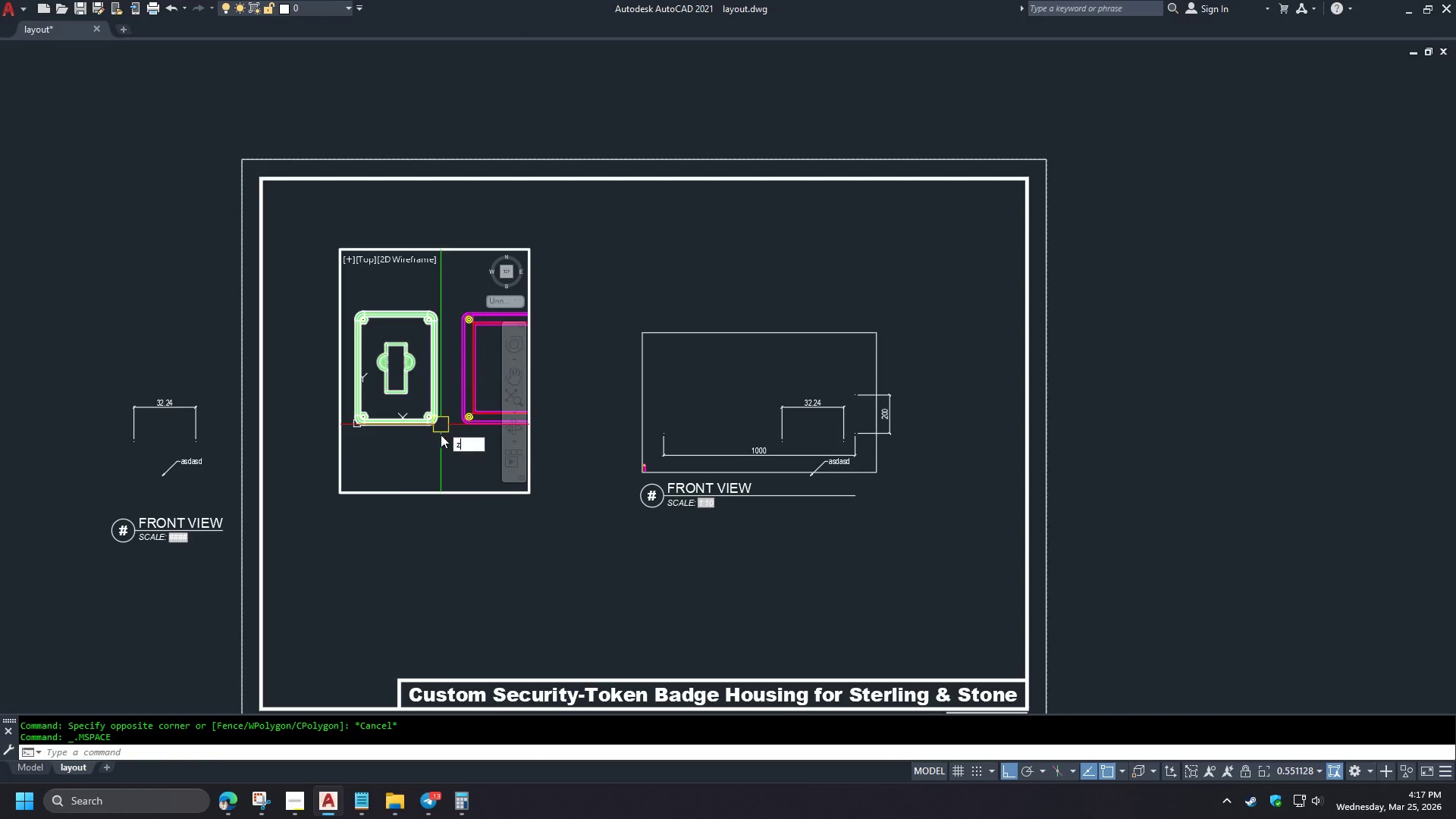 
key(Space)
 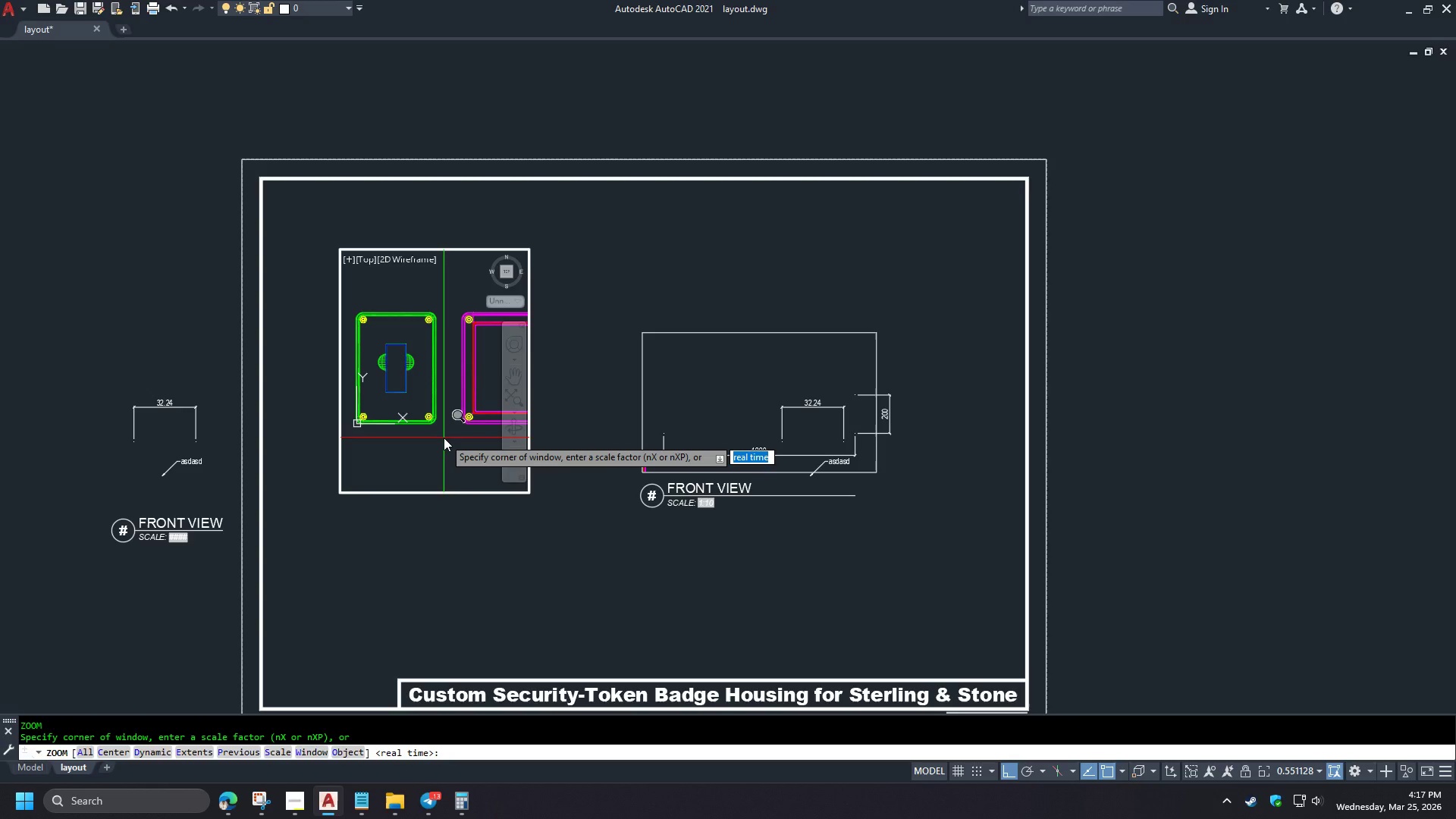 
key(O)
 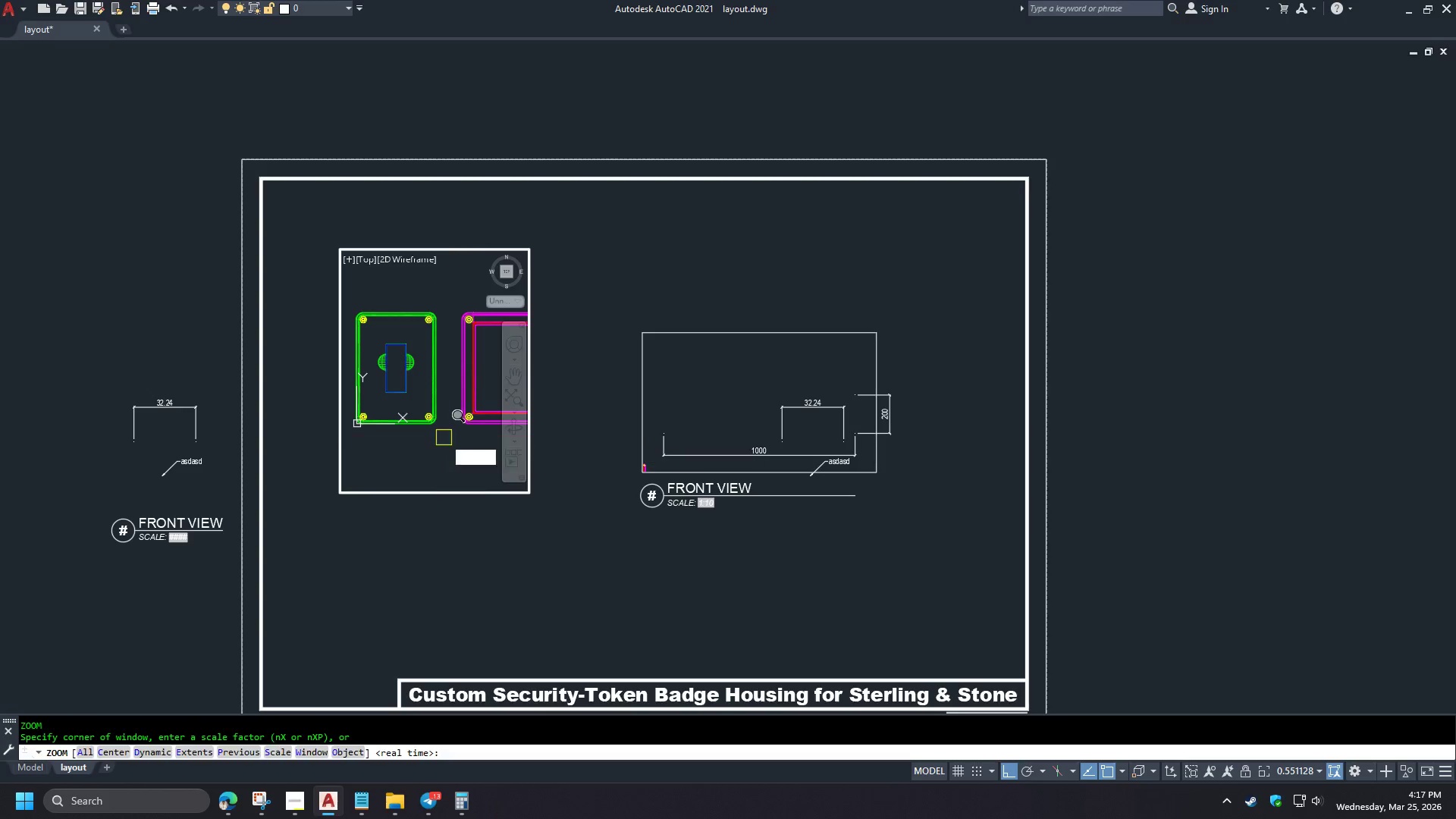 
key(Space)
 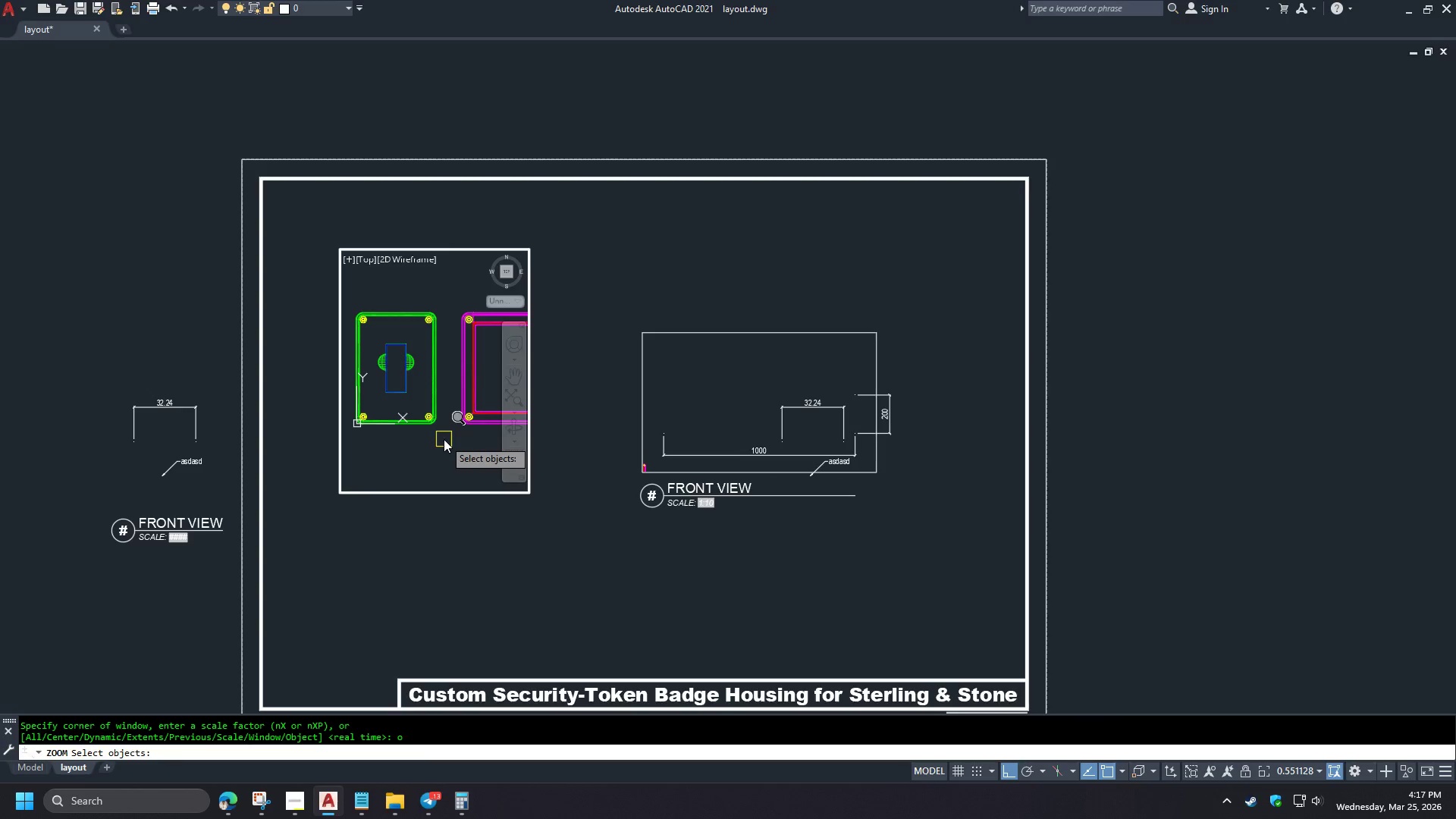 
left_click([444, 439])
 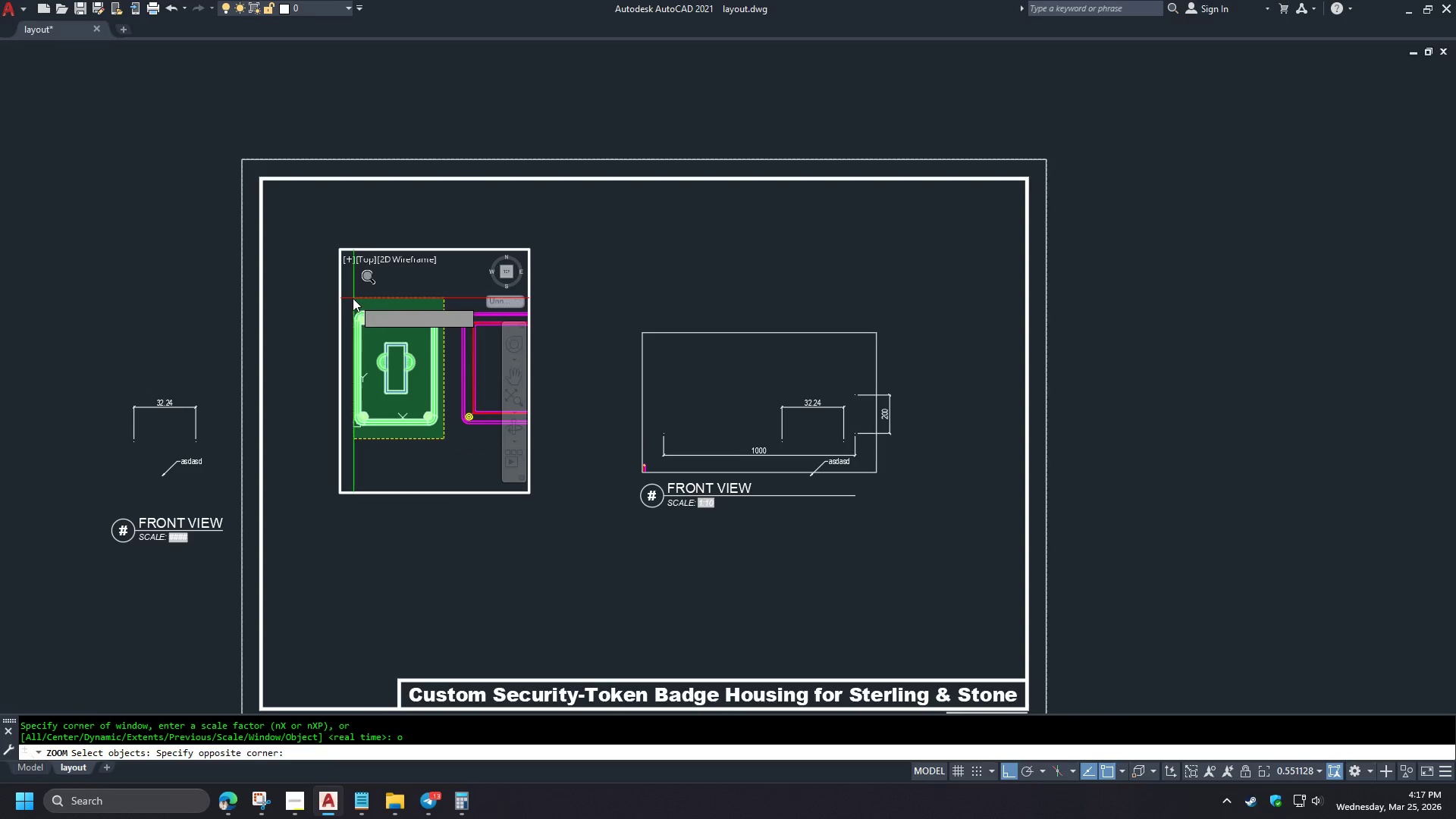 
left_click([347, 293])
 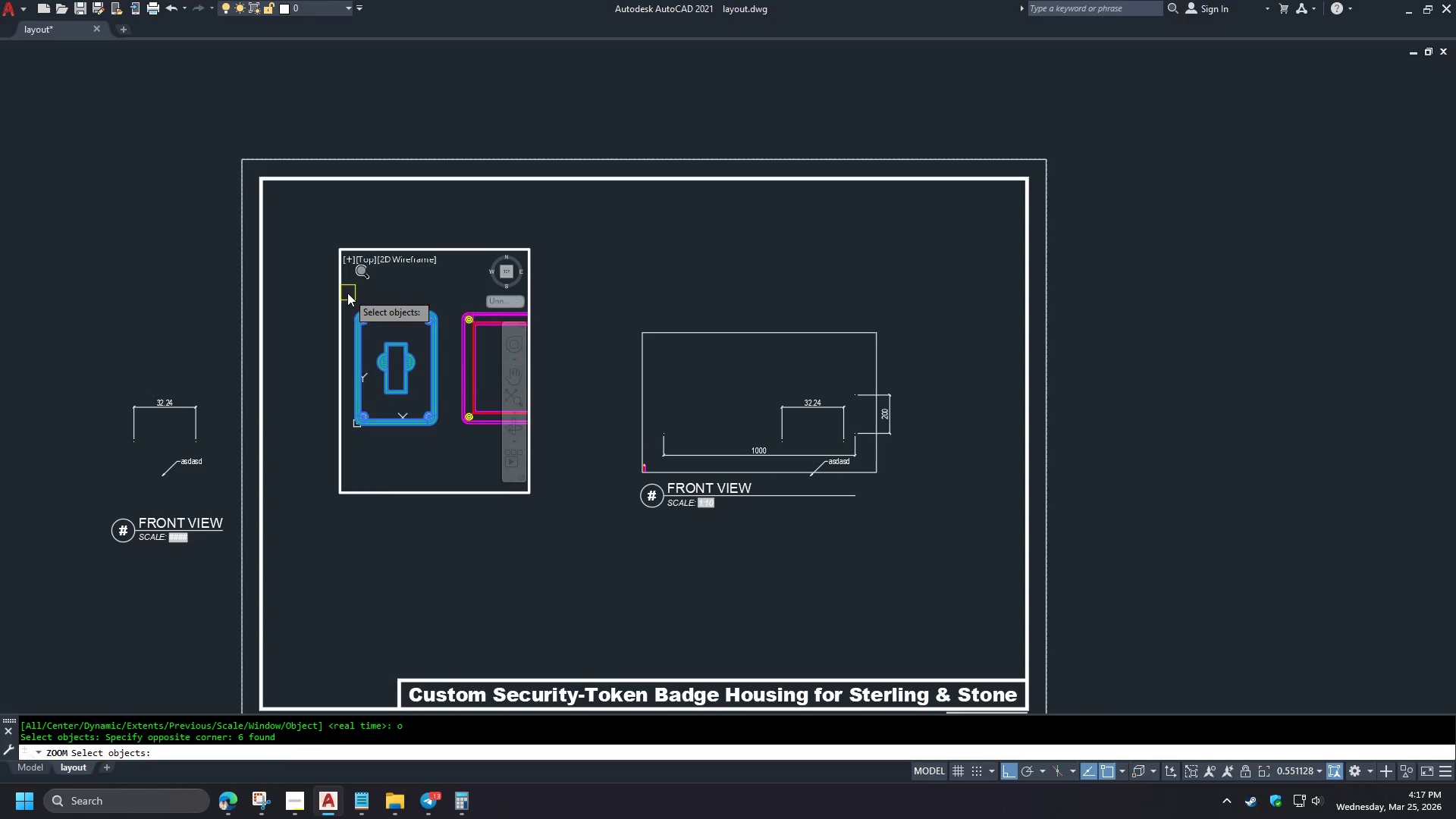 
key(Space)
 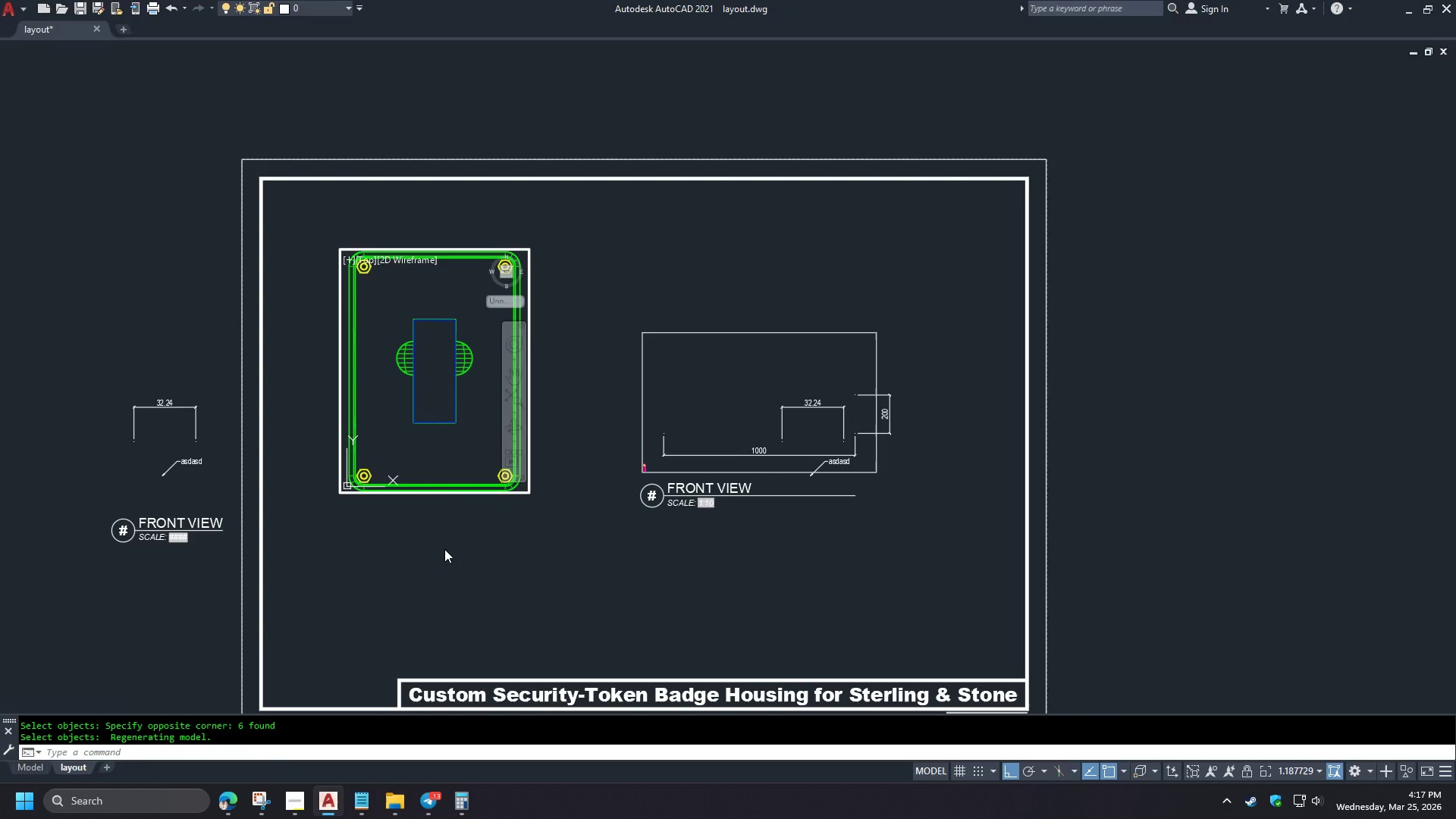 
double_click([429, 541])
 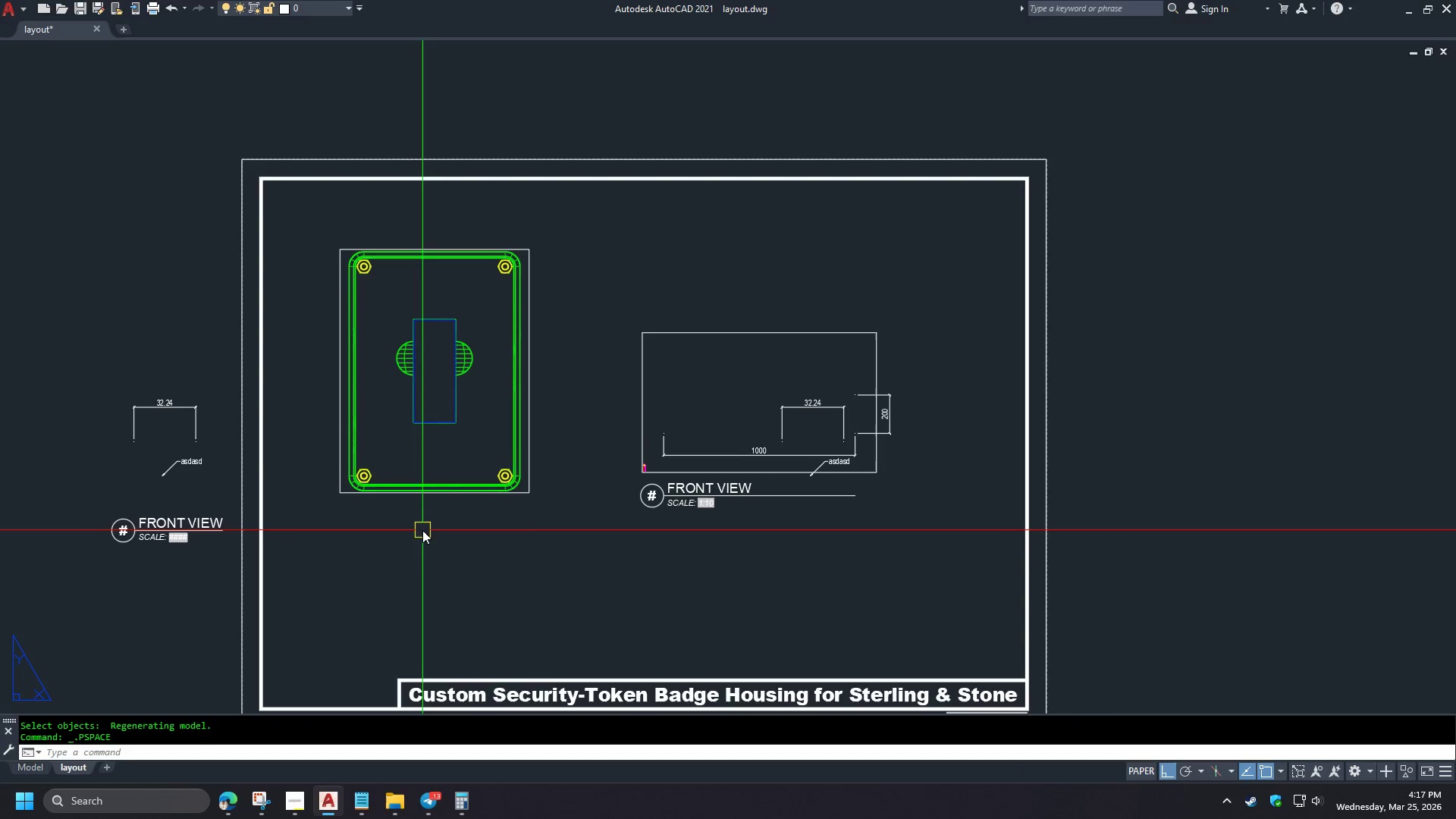 
left_click_drag(start_coordinate=[457, 534], to_coordinate=[457, 529])
 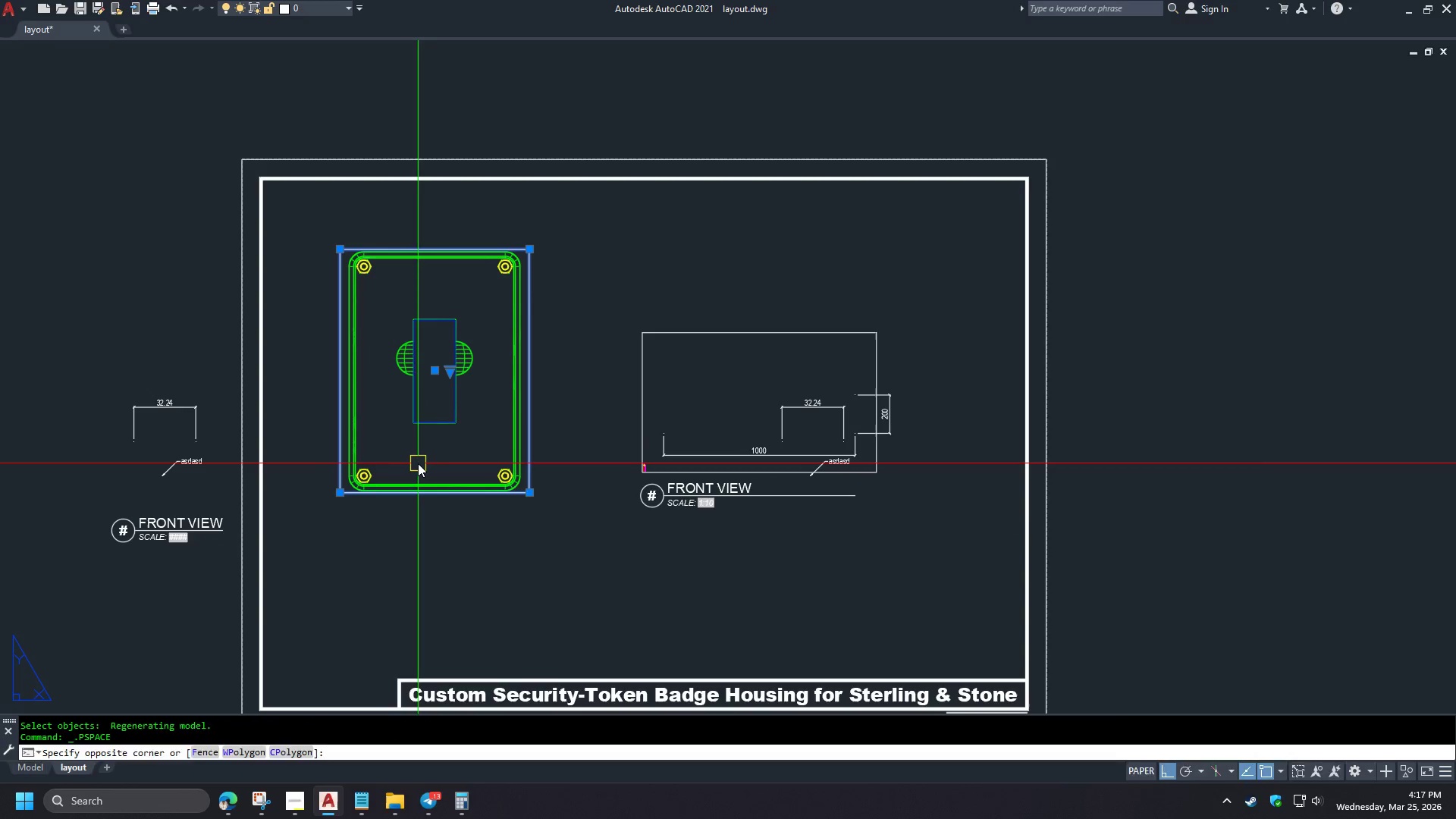 
double_click([418, 463])
 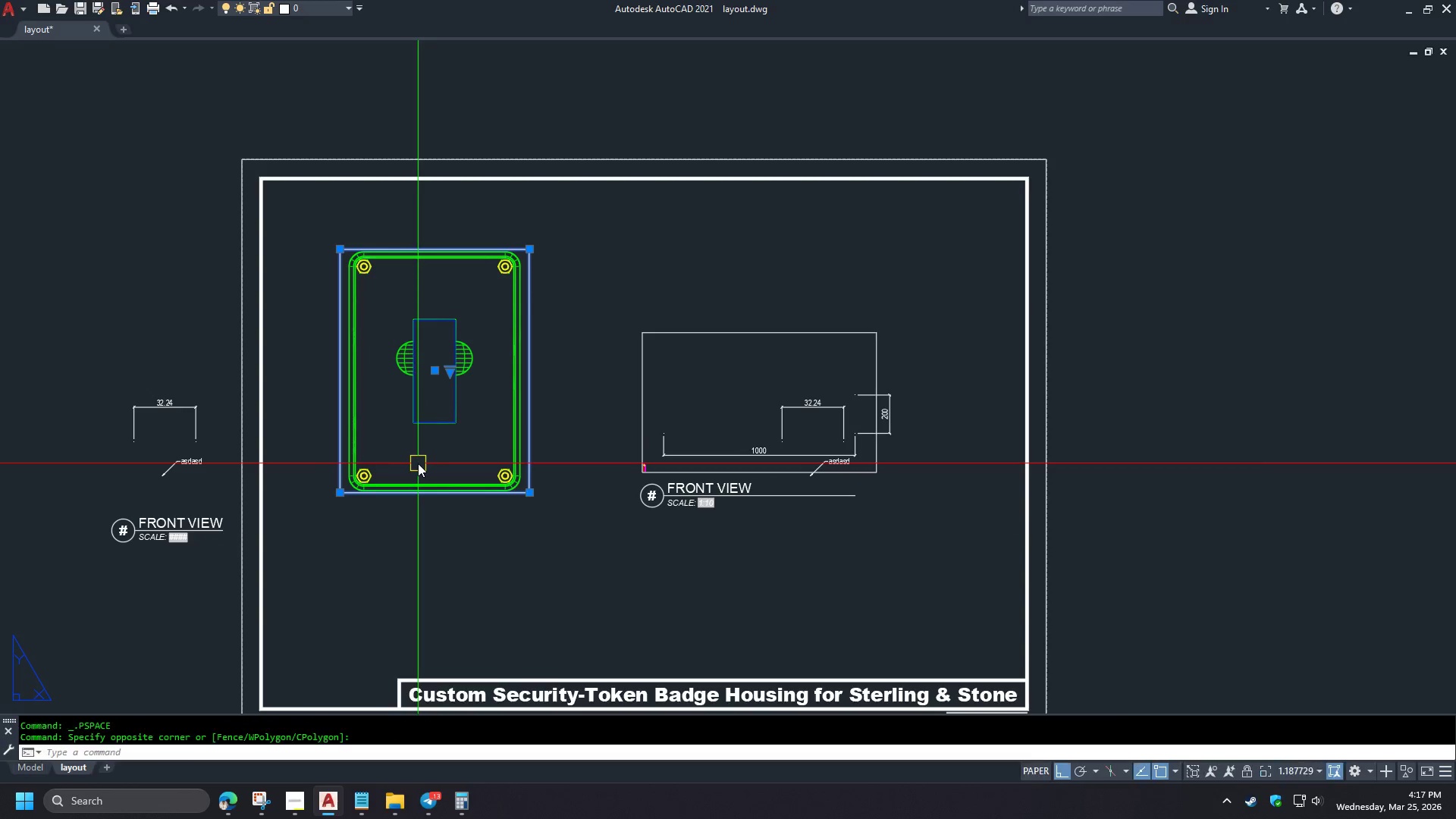 
key(Control+1)
 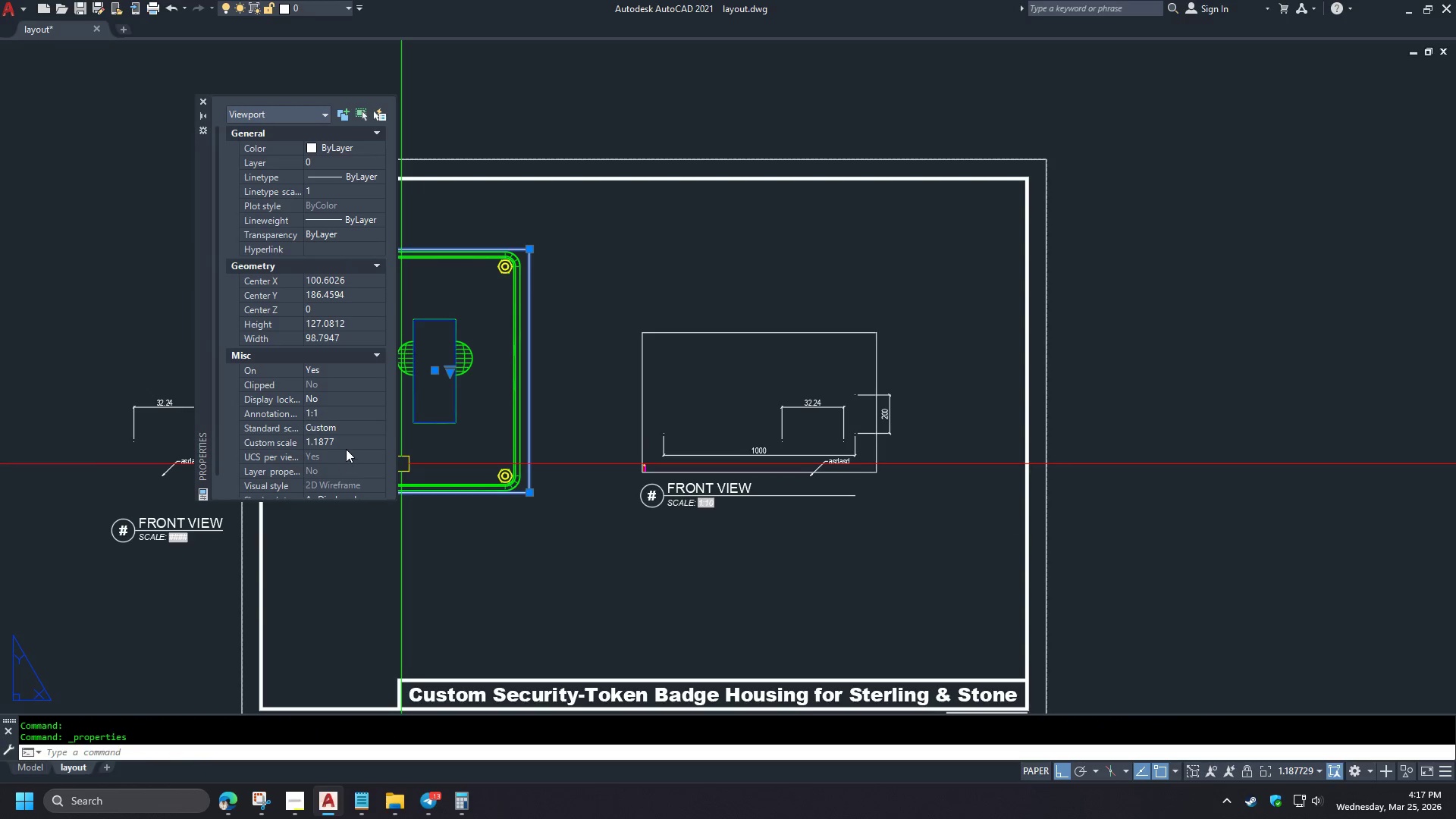 
left_click([345, 441])
 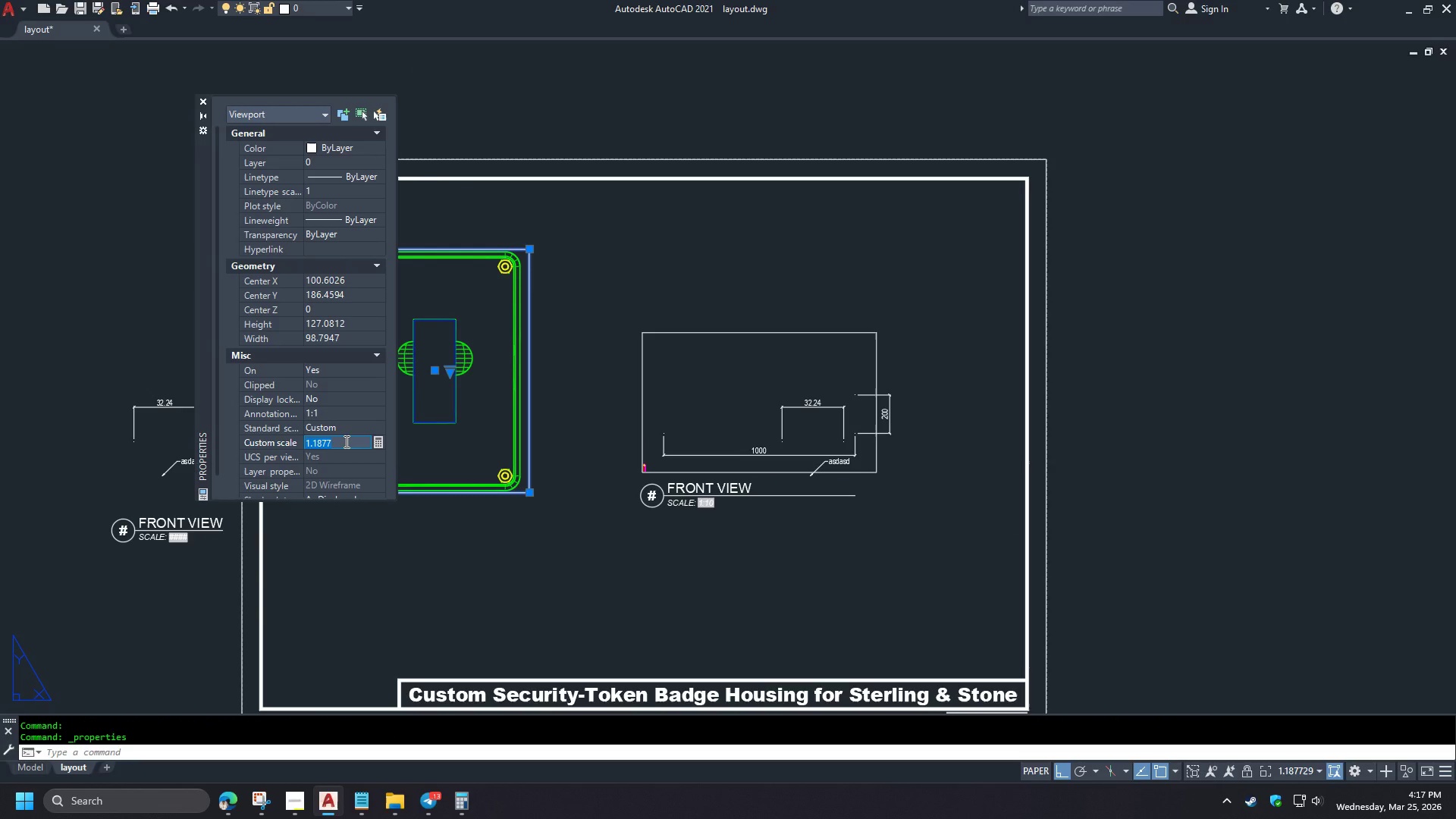 
key(Numpad1)
 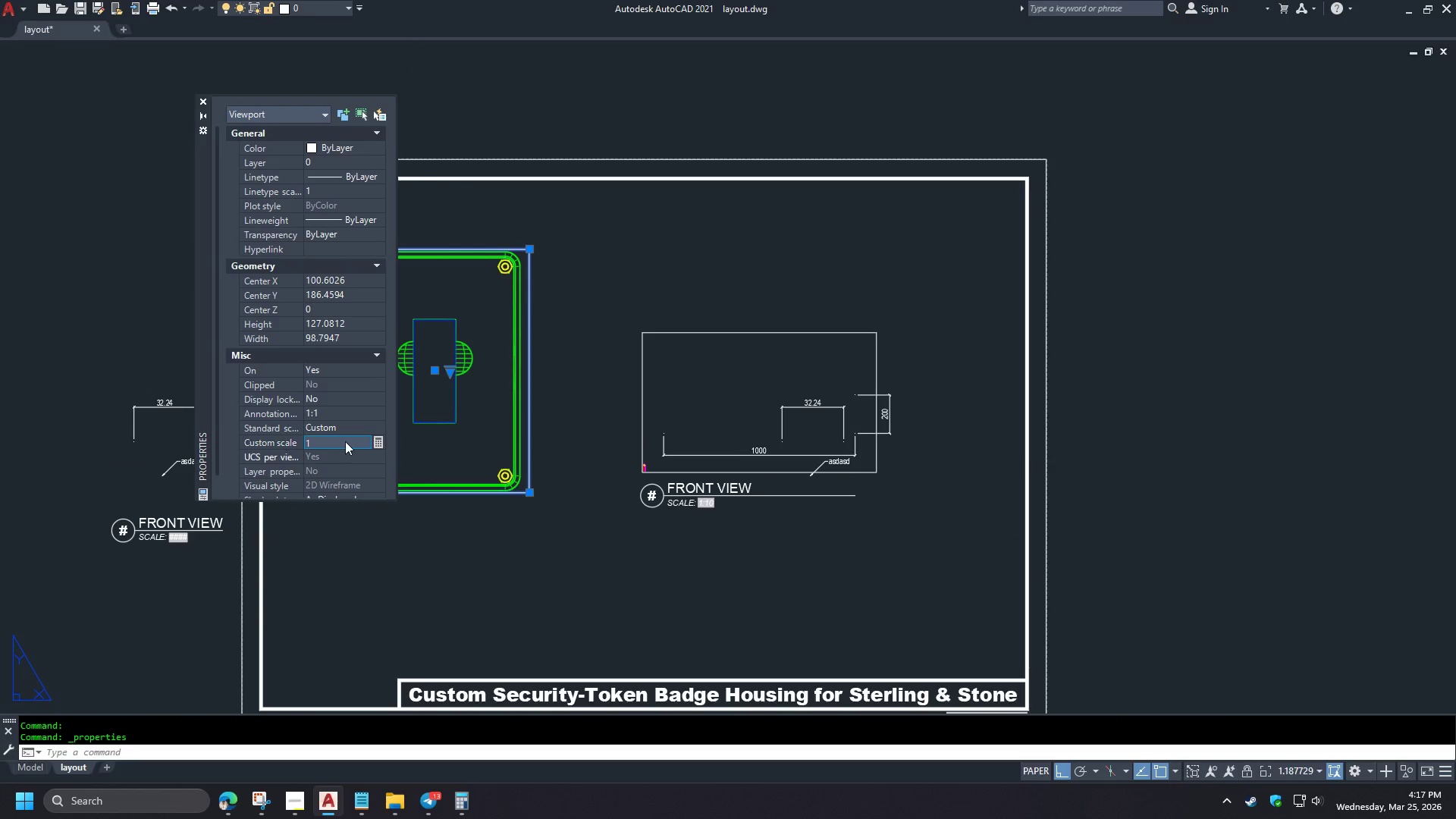 
key(NumpadEnter)
 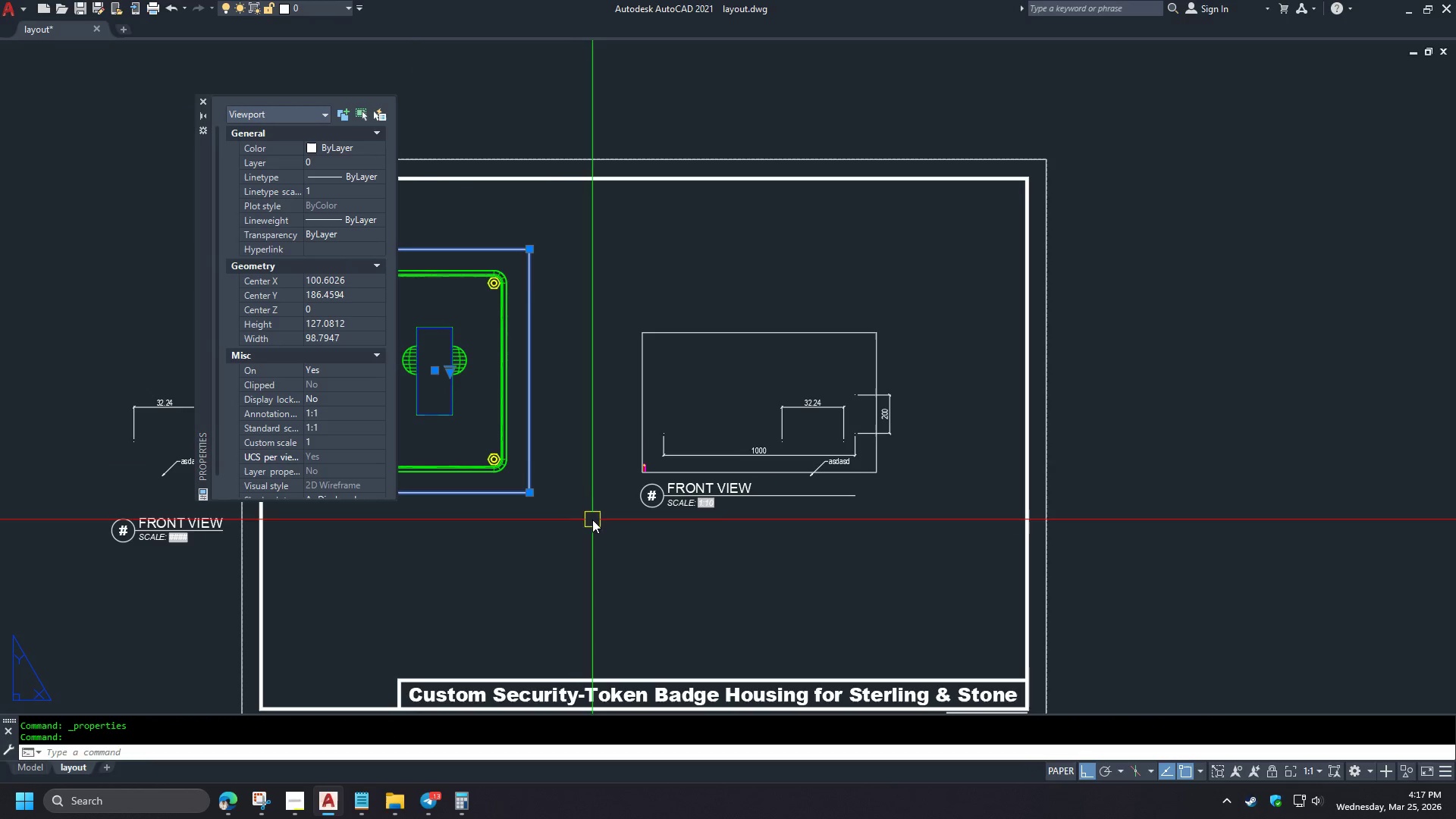 
key(Control+ControlLeft)
 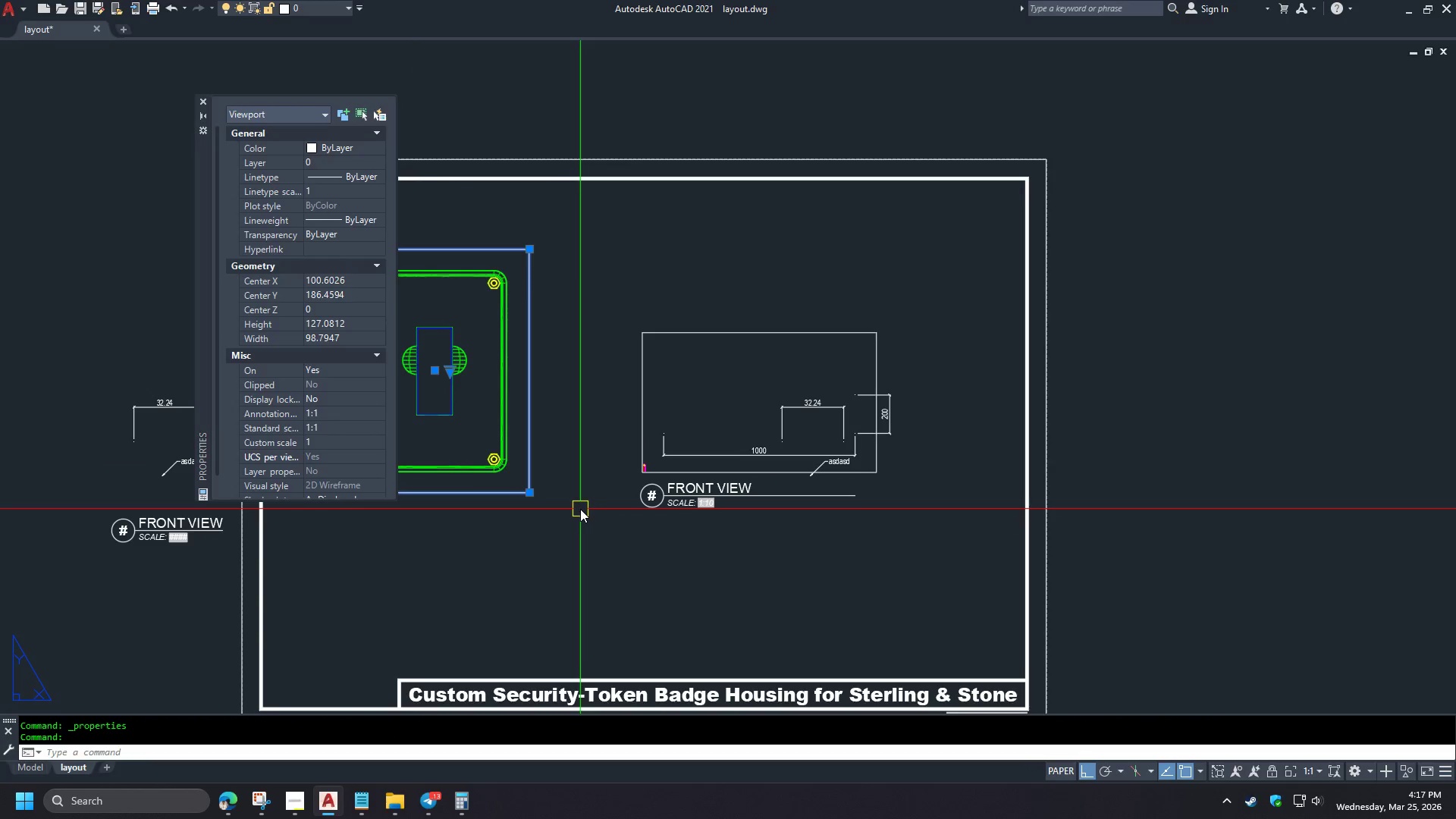 
key(Control+1)
 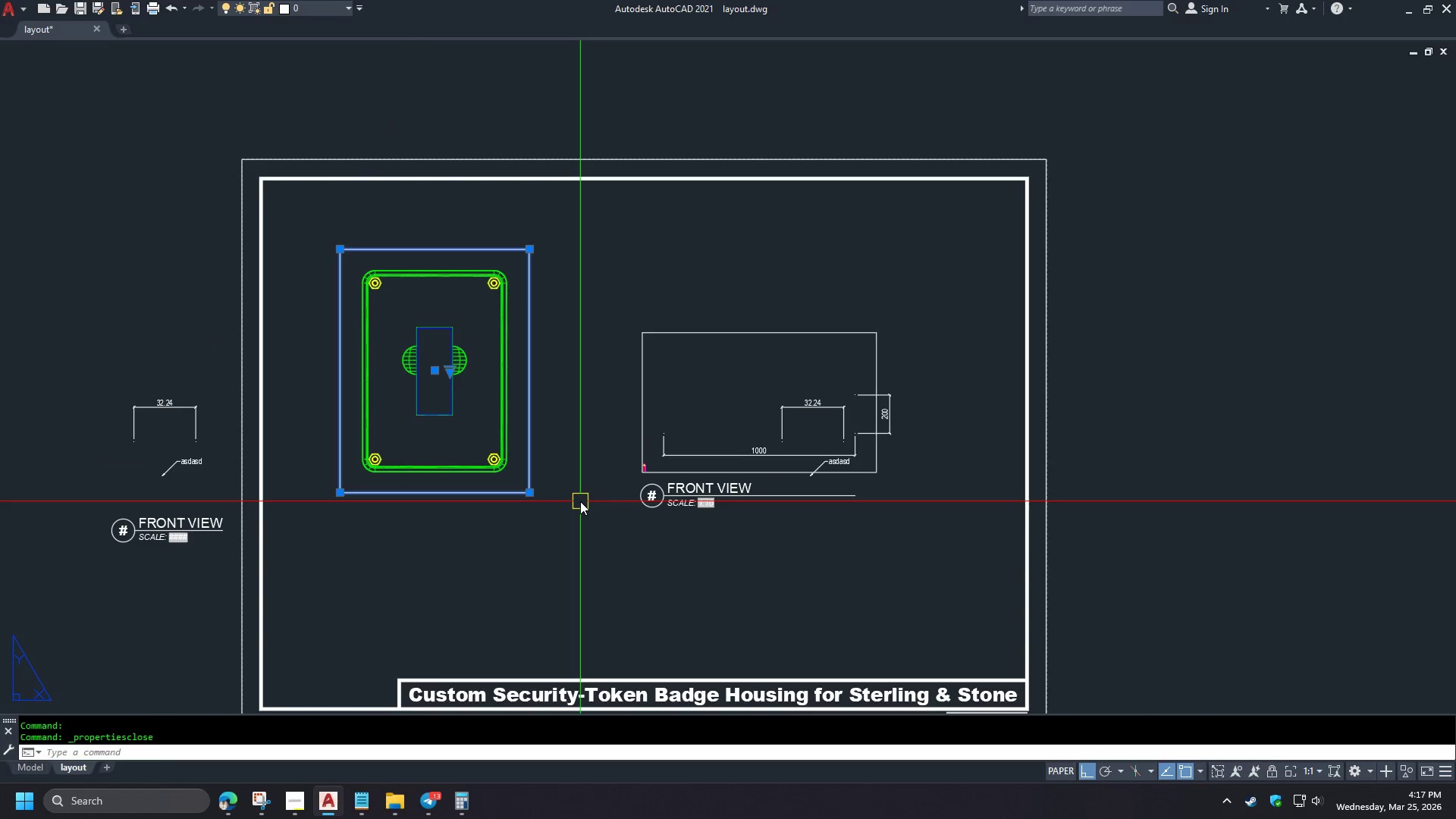 
key(Escape)
 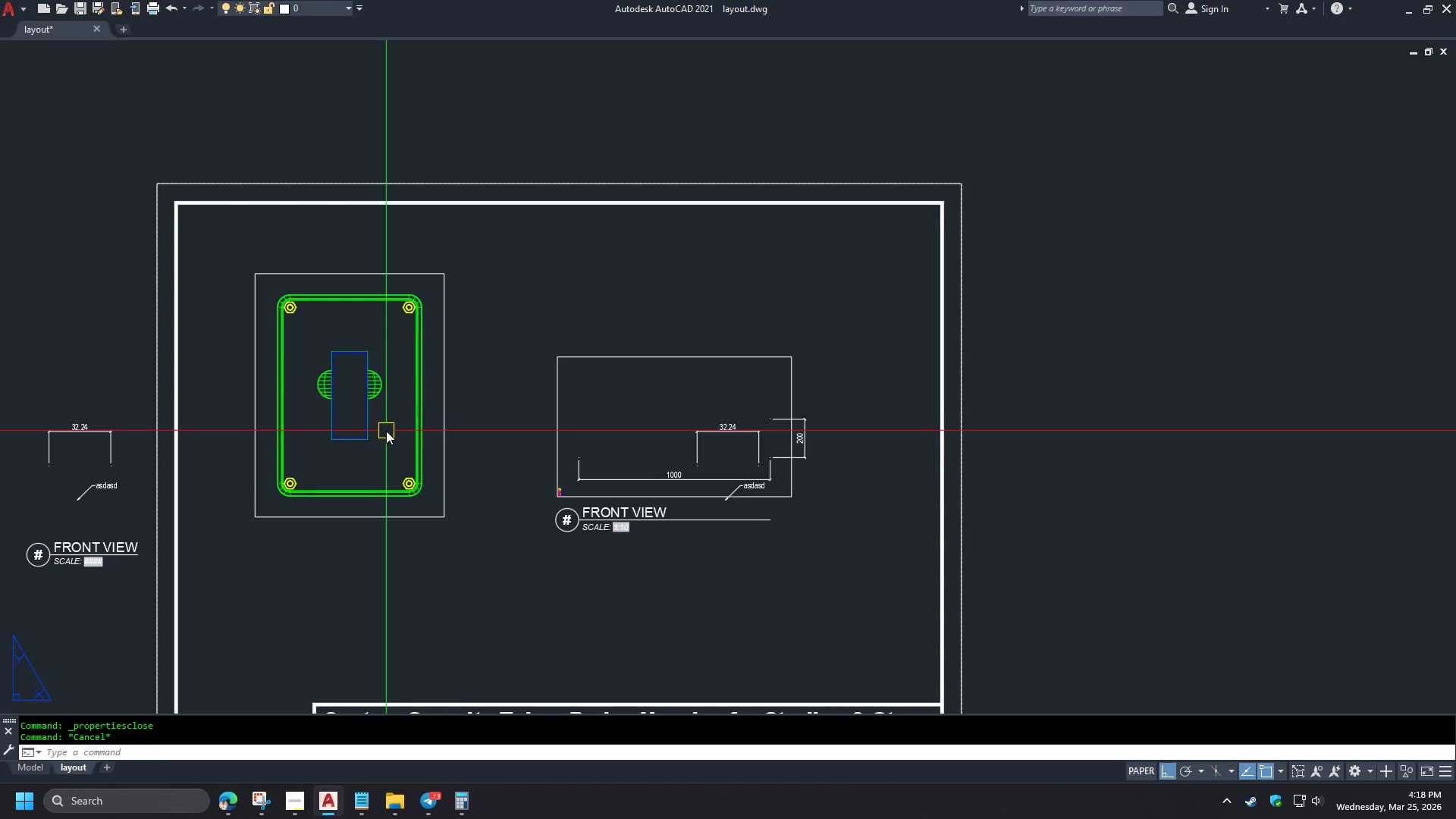 
wait(19.53)
 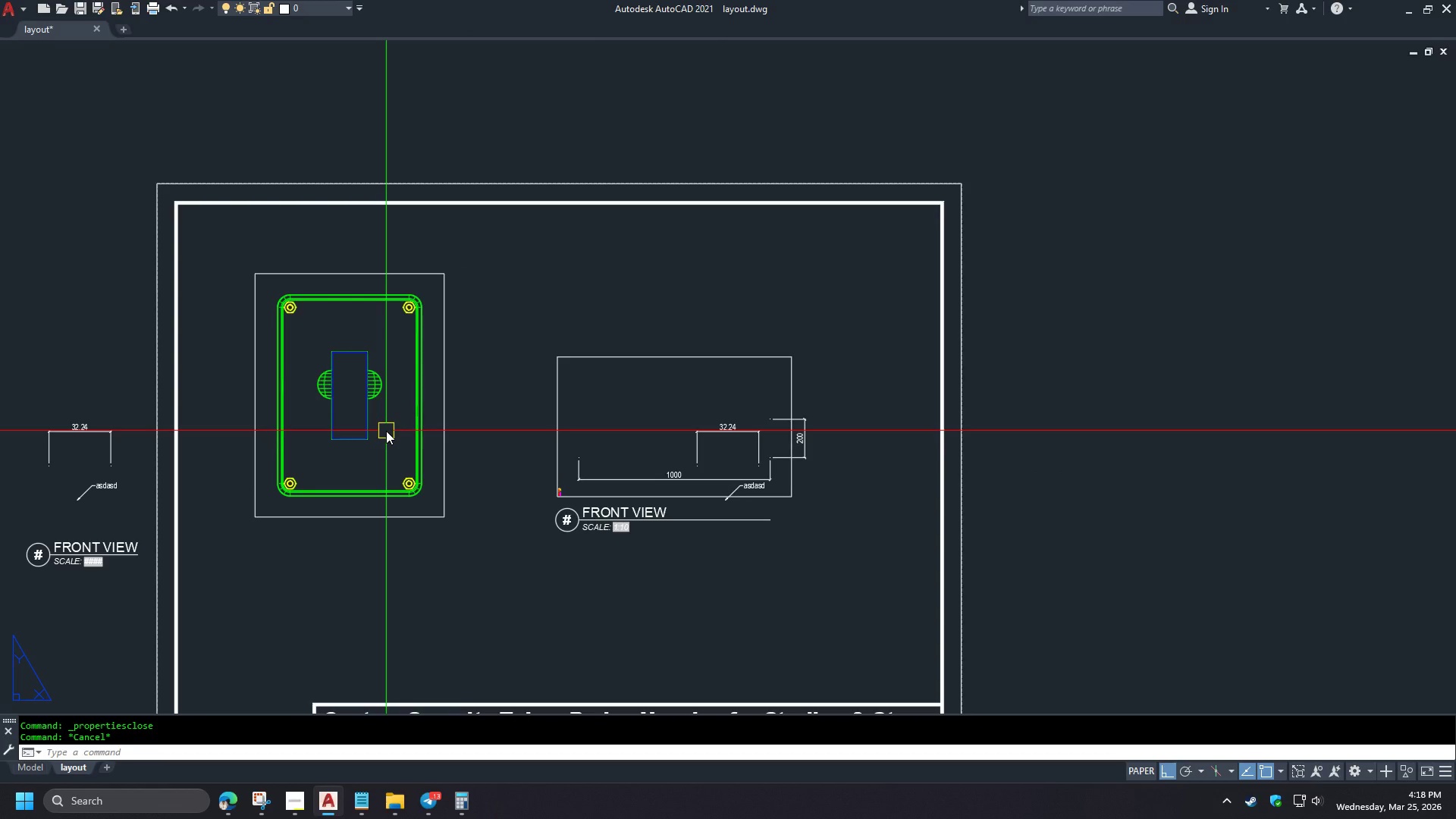 
left_click([447, 427])
 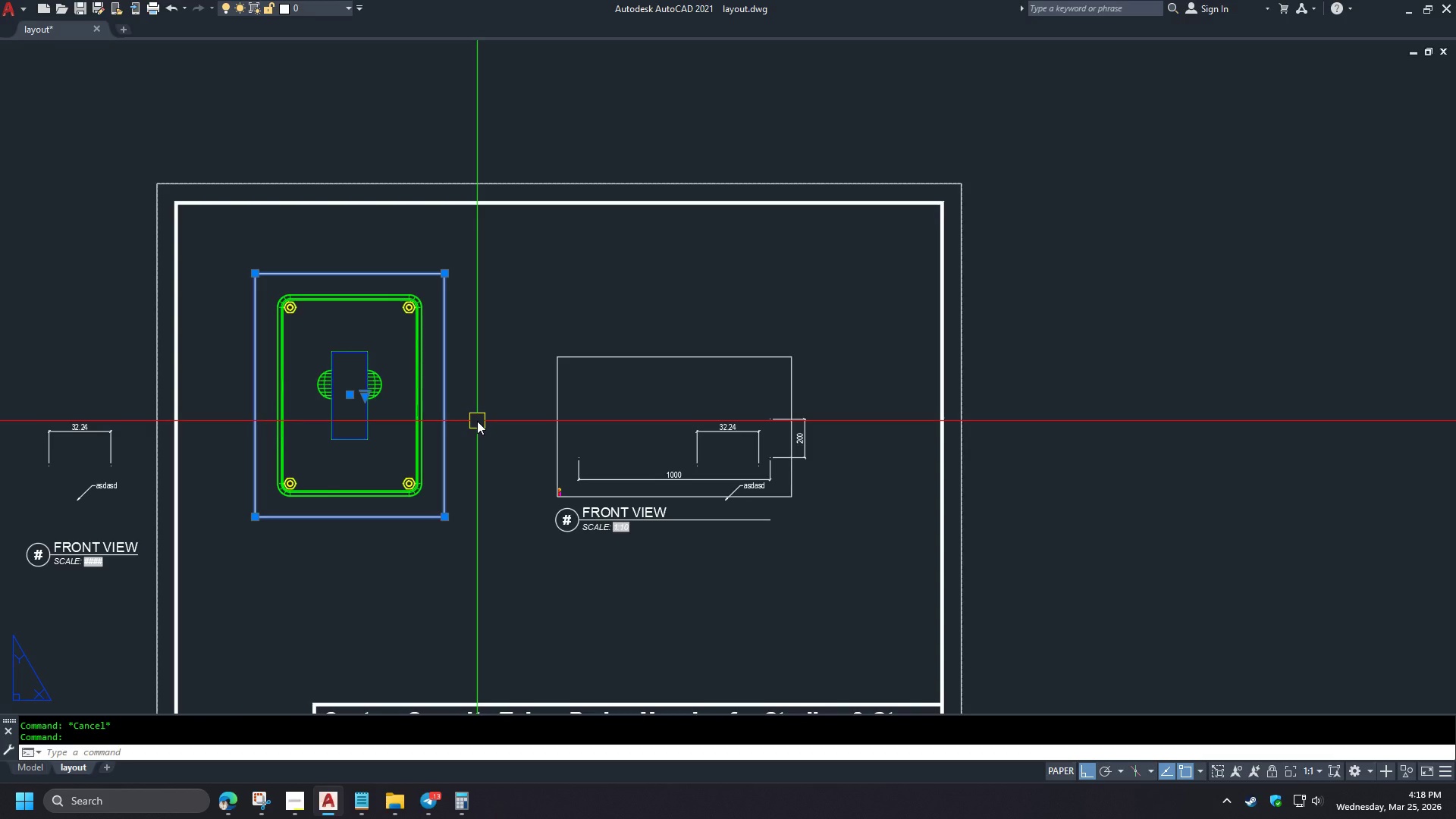 
wait(8.44)
 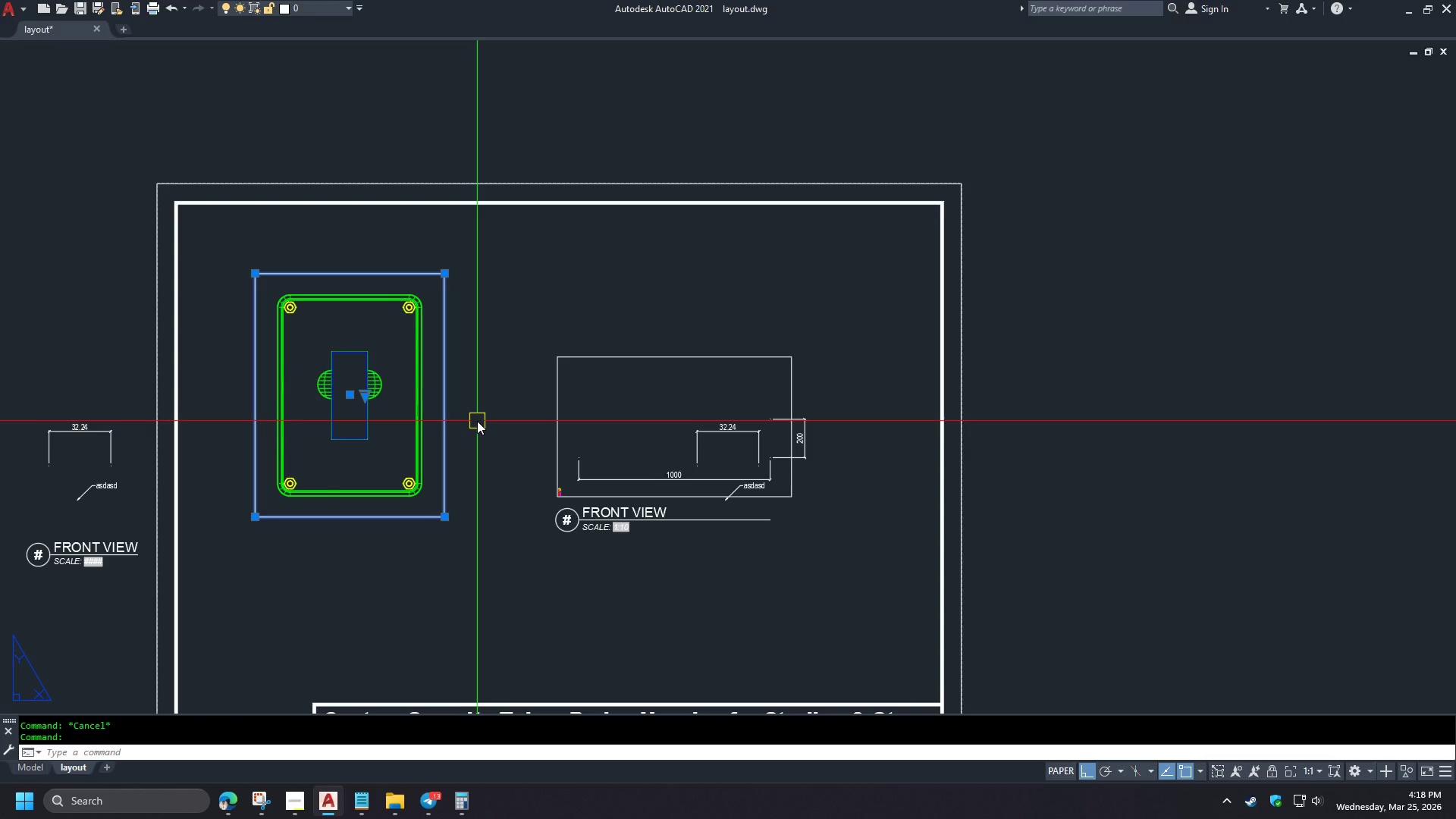 
left_click([294, 802])